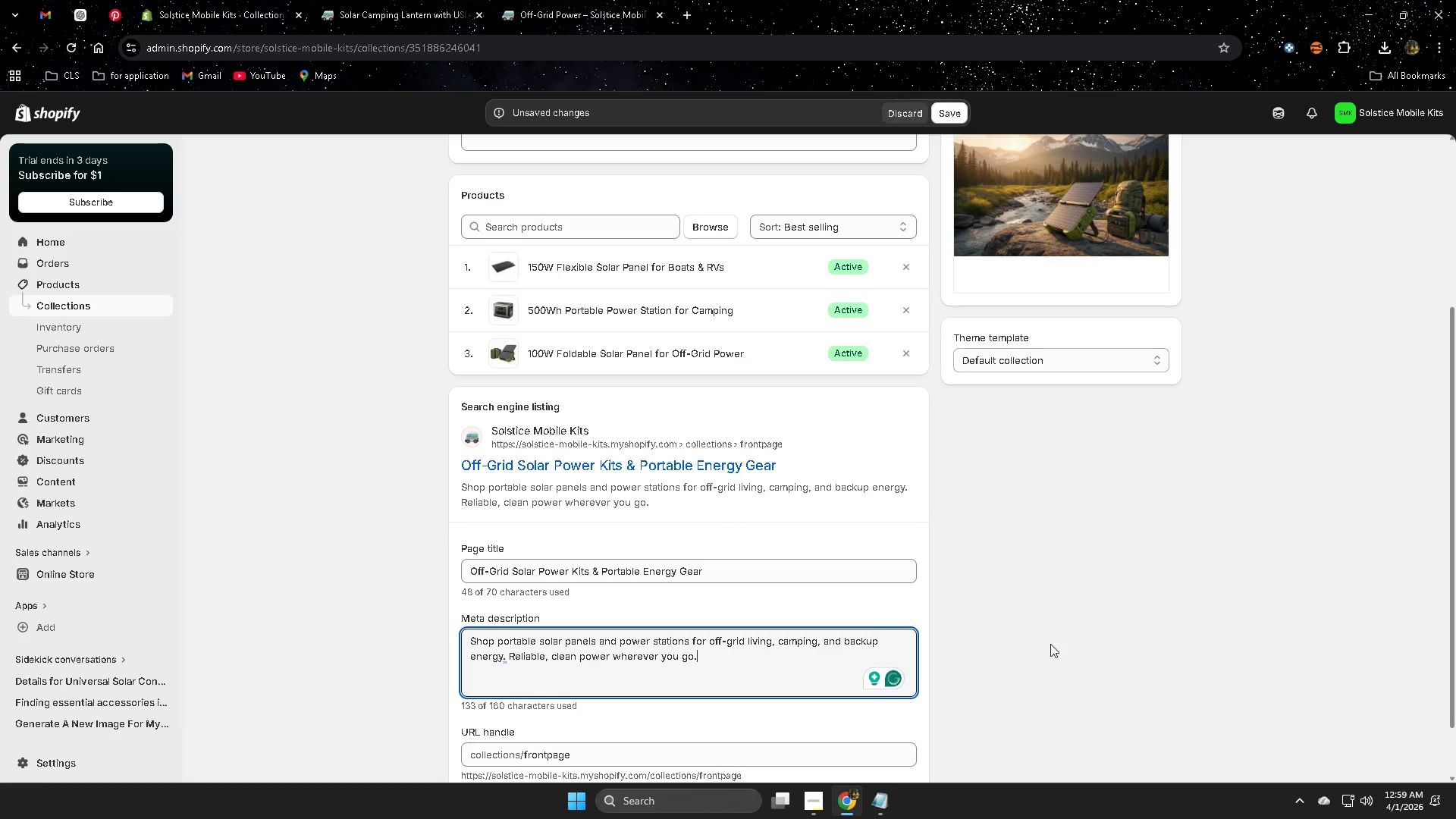 
left_click([1071, 647])
 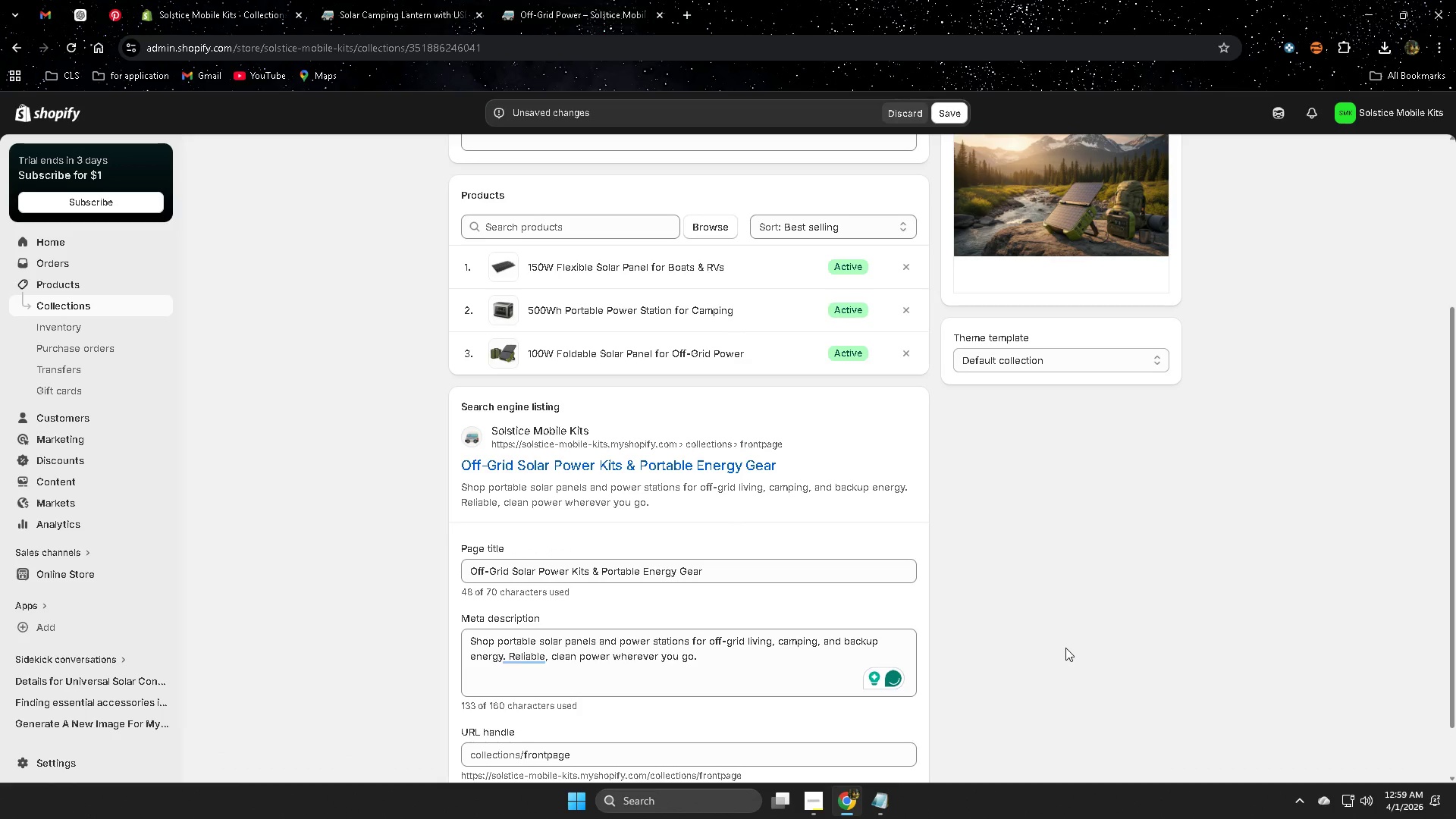 
left_click([86, 20])
 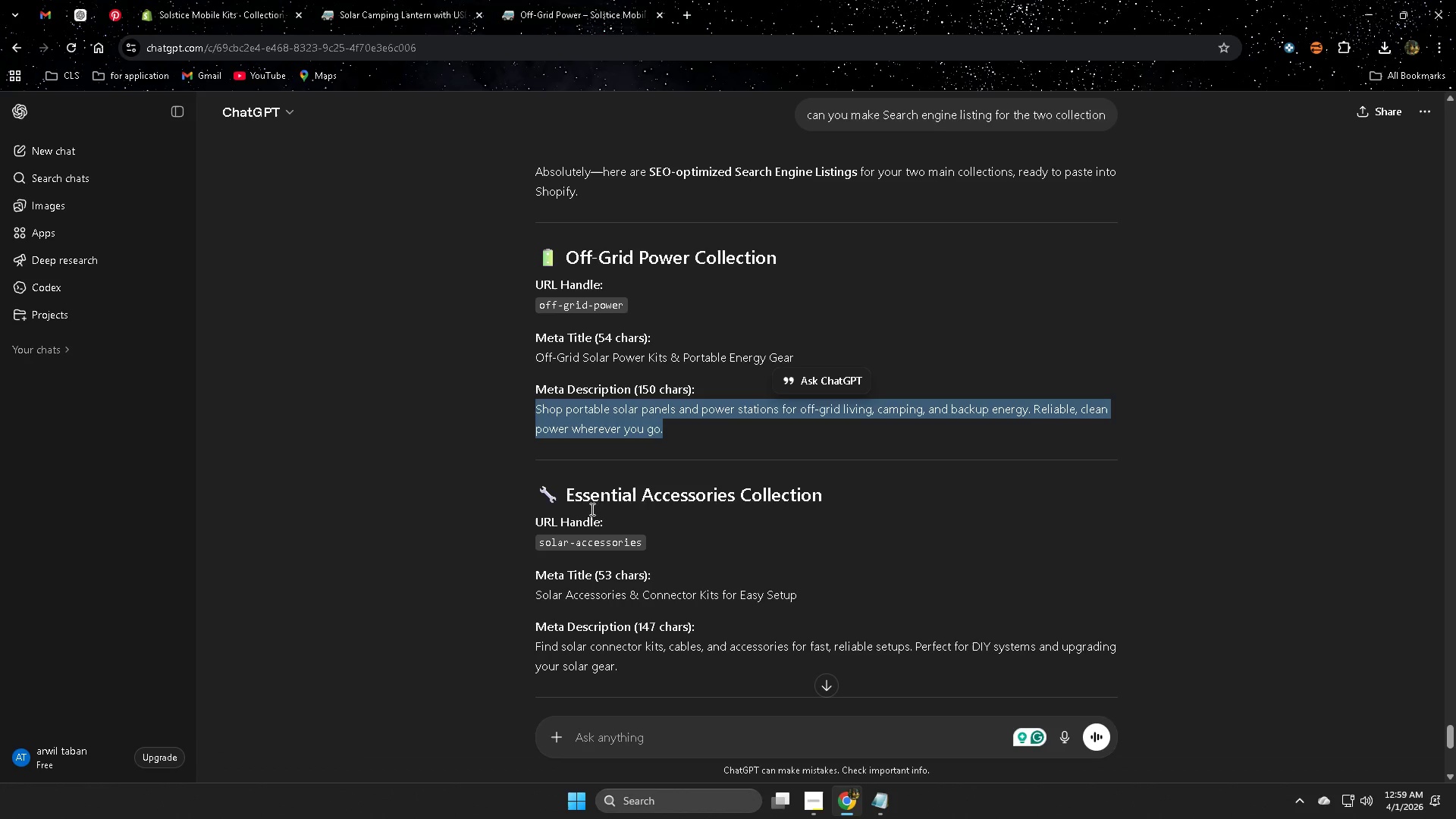 
scroll: coordinate [1059, 648], scroll_direction: down, amount: 1.0
 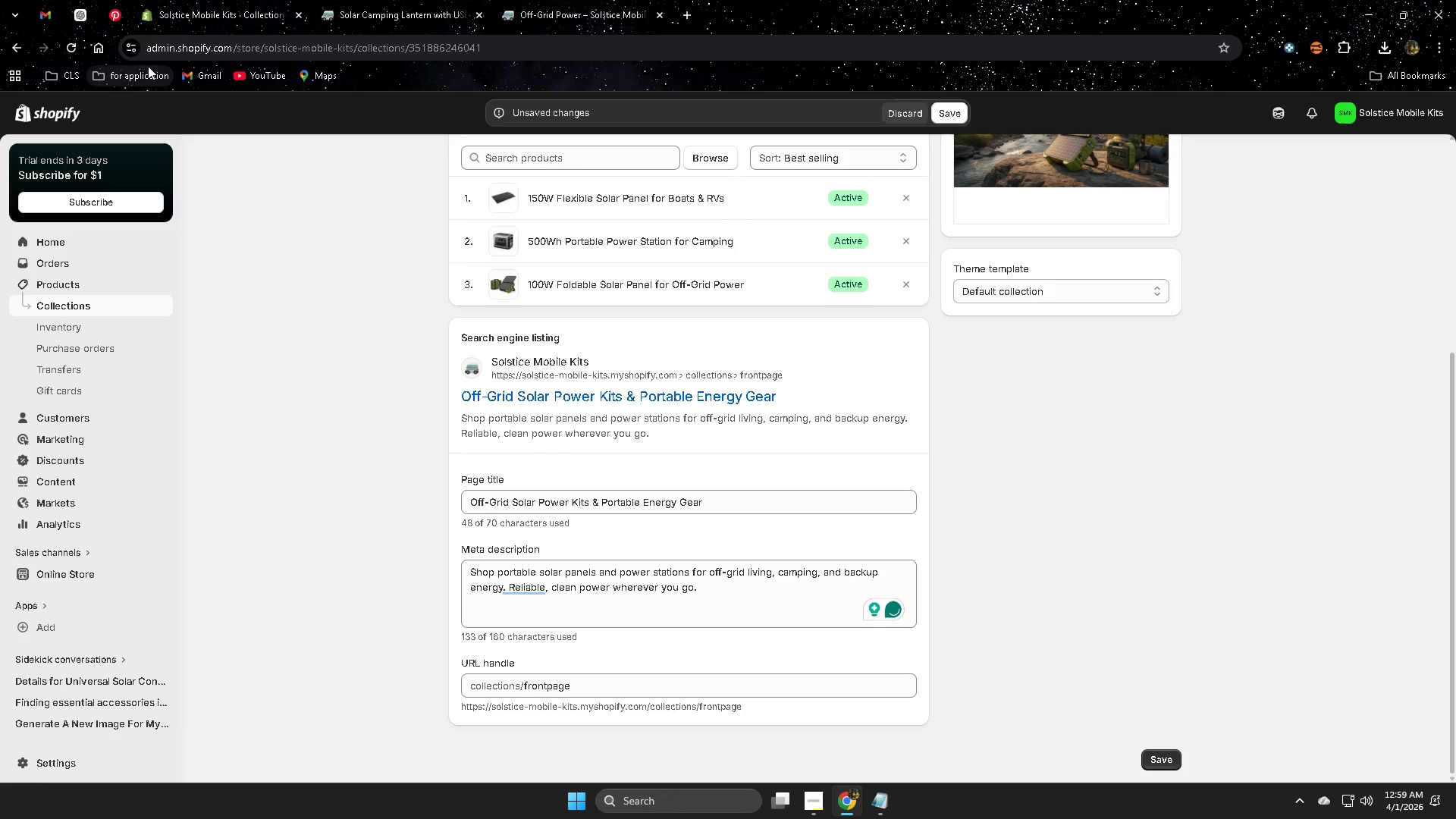 
left_click([550, 543])
 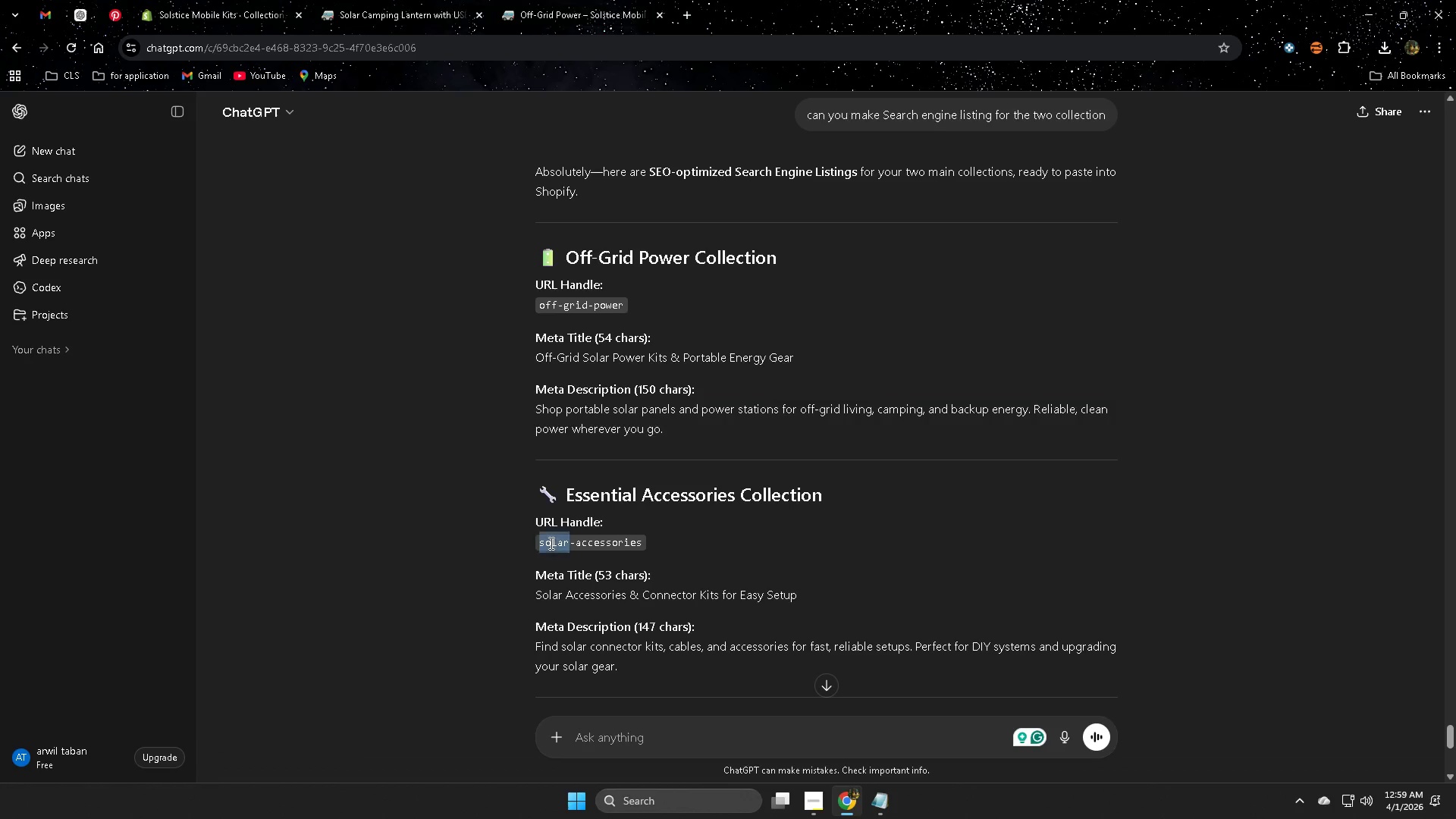 
left_click_drag(start_coordinate=[550, 543], to_coordinate=[608, 547])
 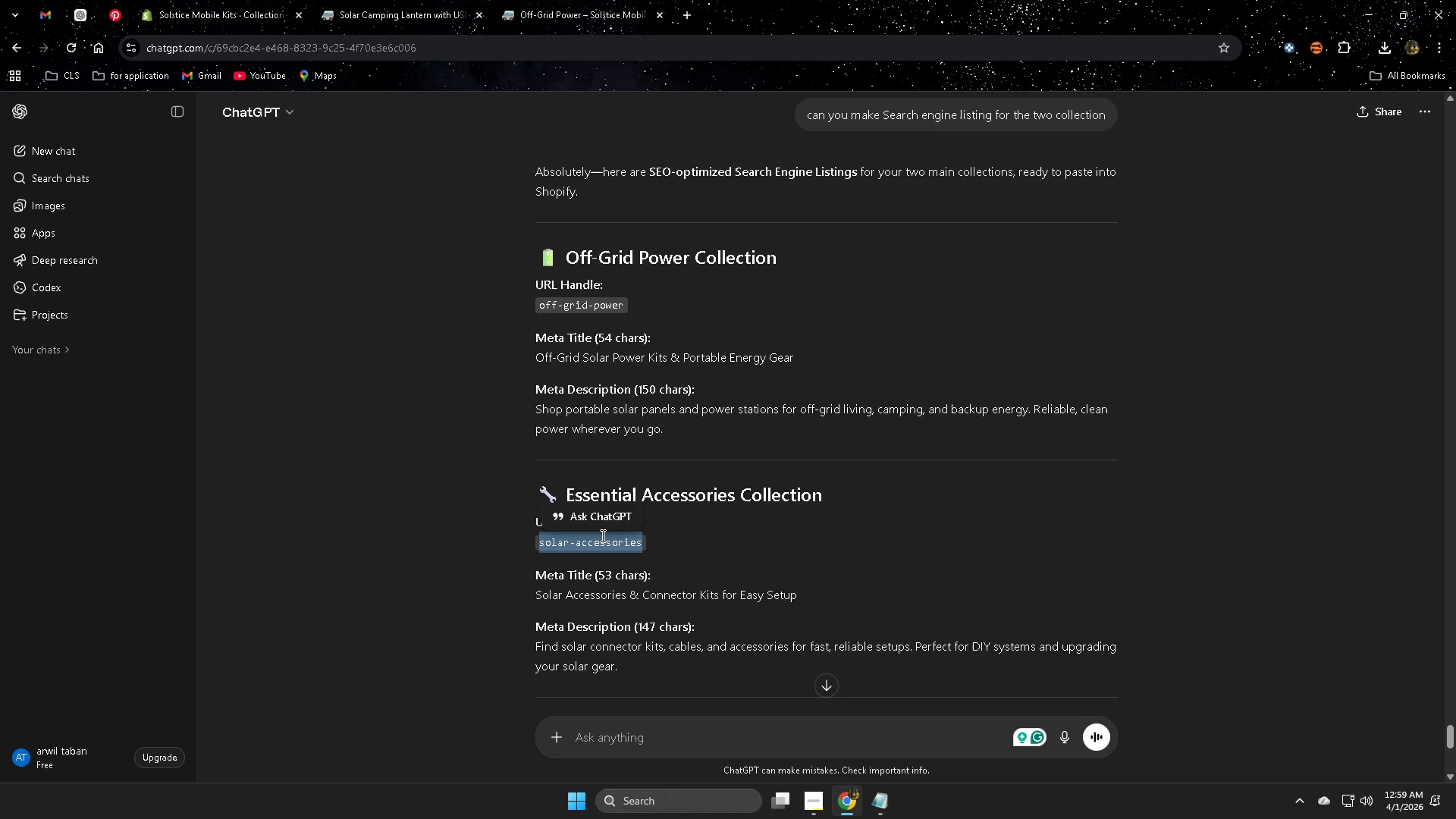 
key(Control+ControlLeft)
 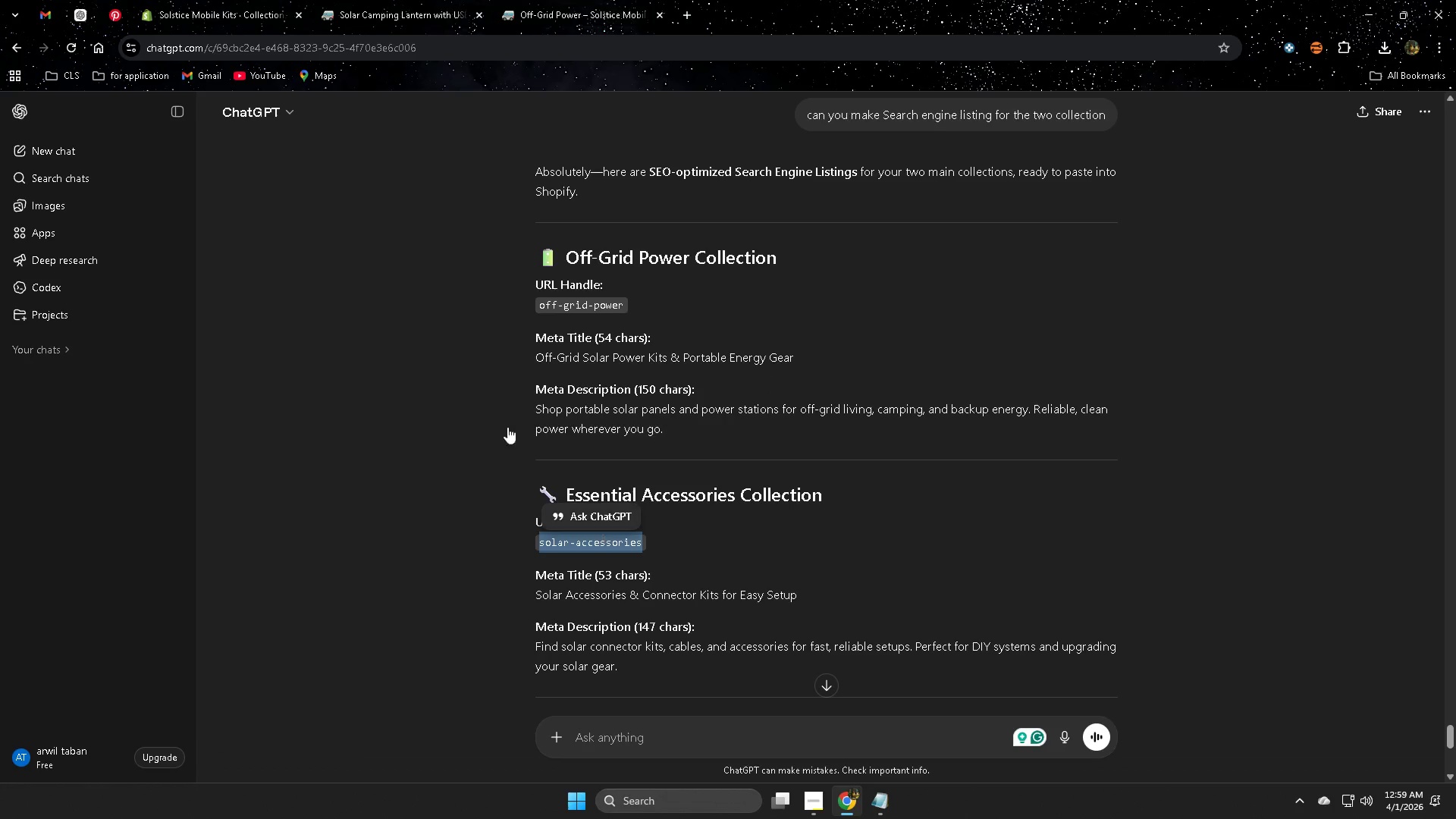 
key(Control+C)
 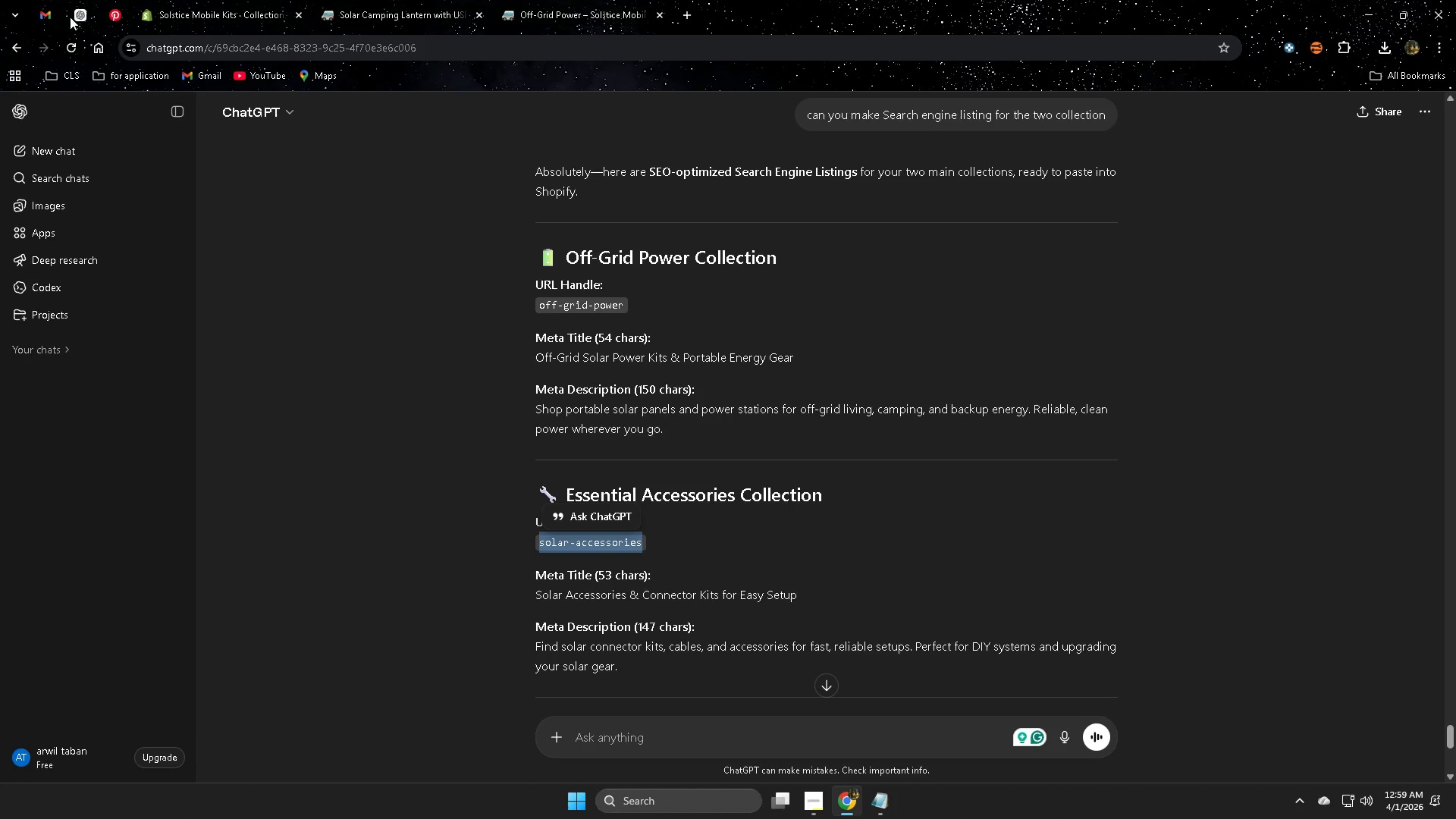 
left_click([71, 15])
 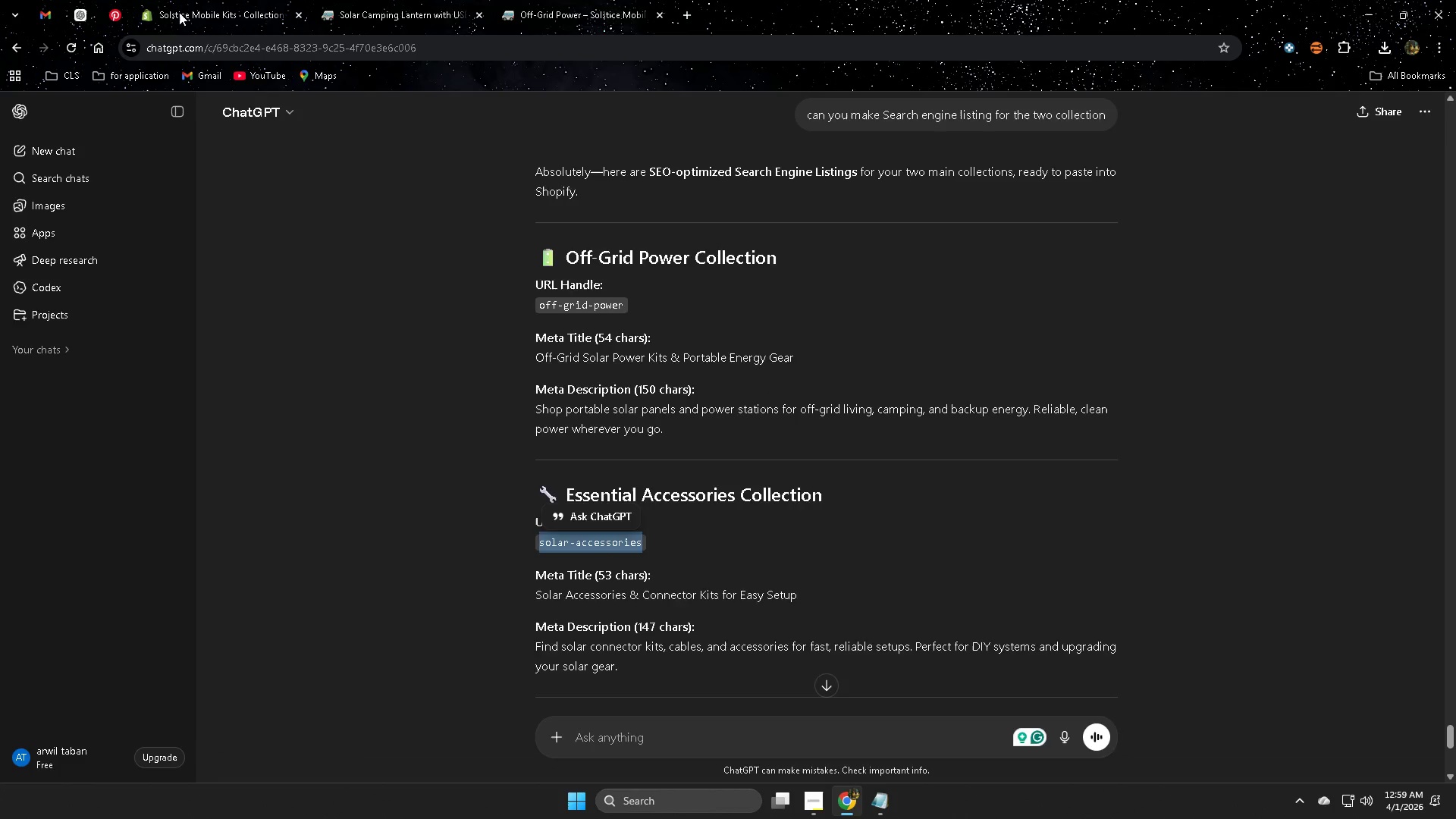 
left_click([188, 11])
 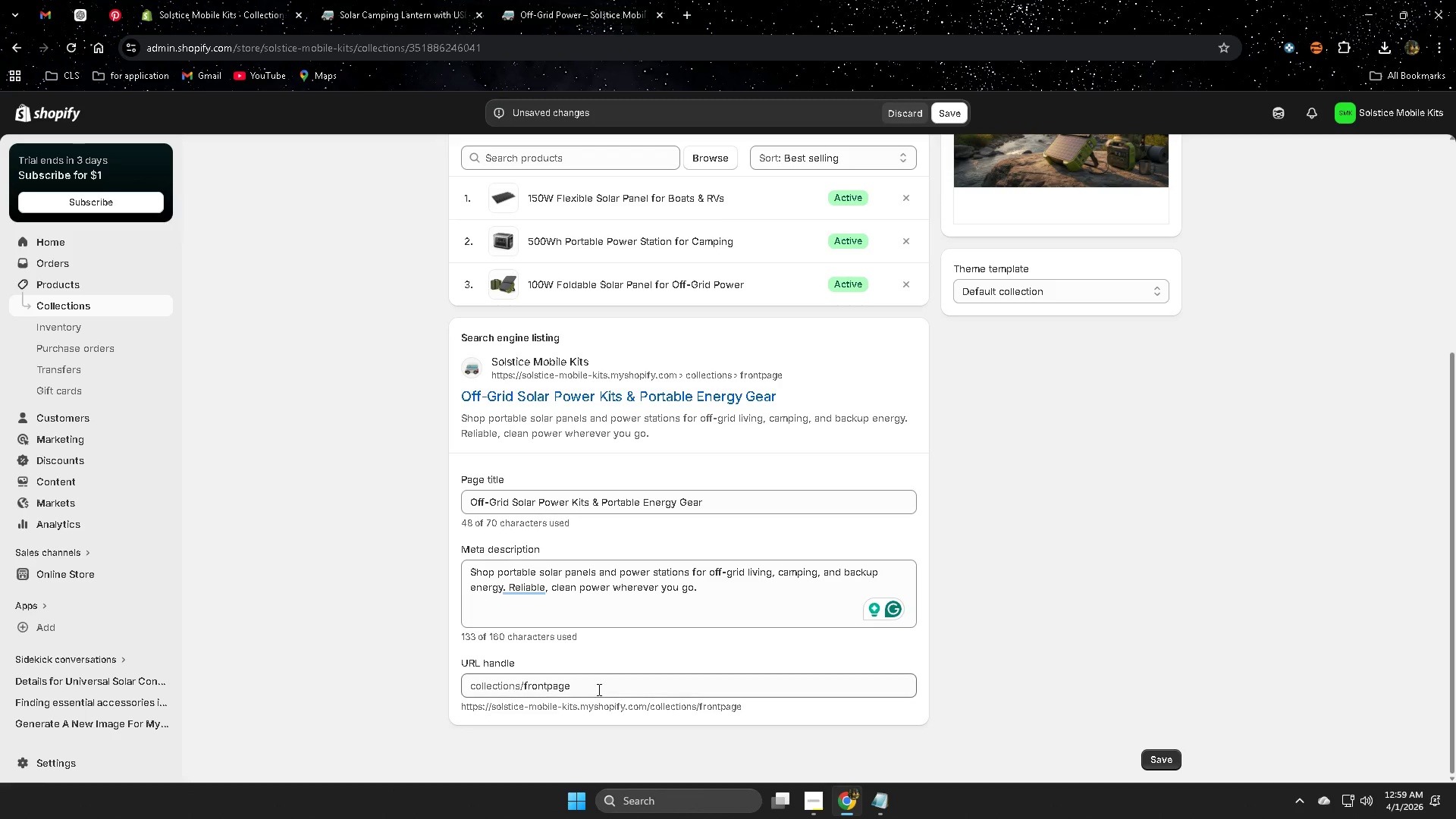 
double_click([598, 689])
 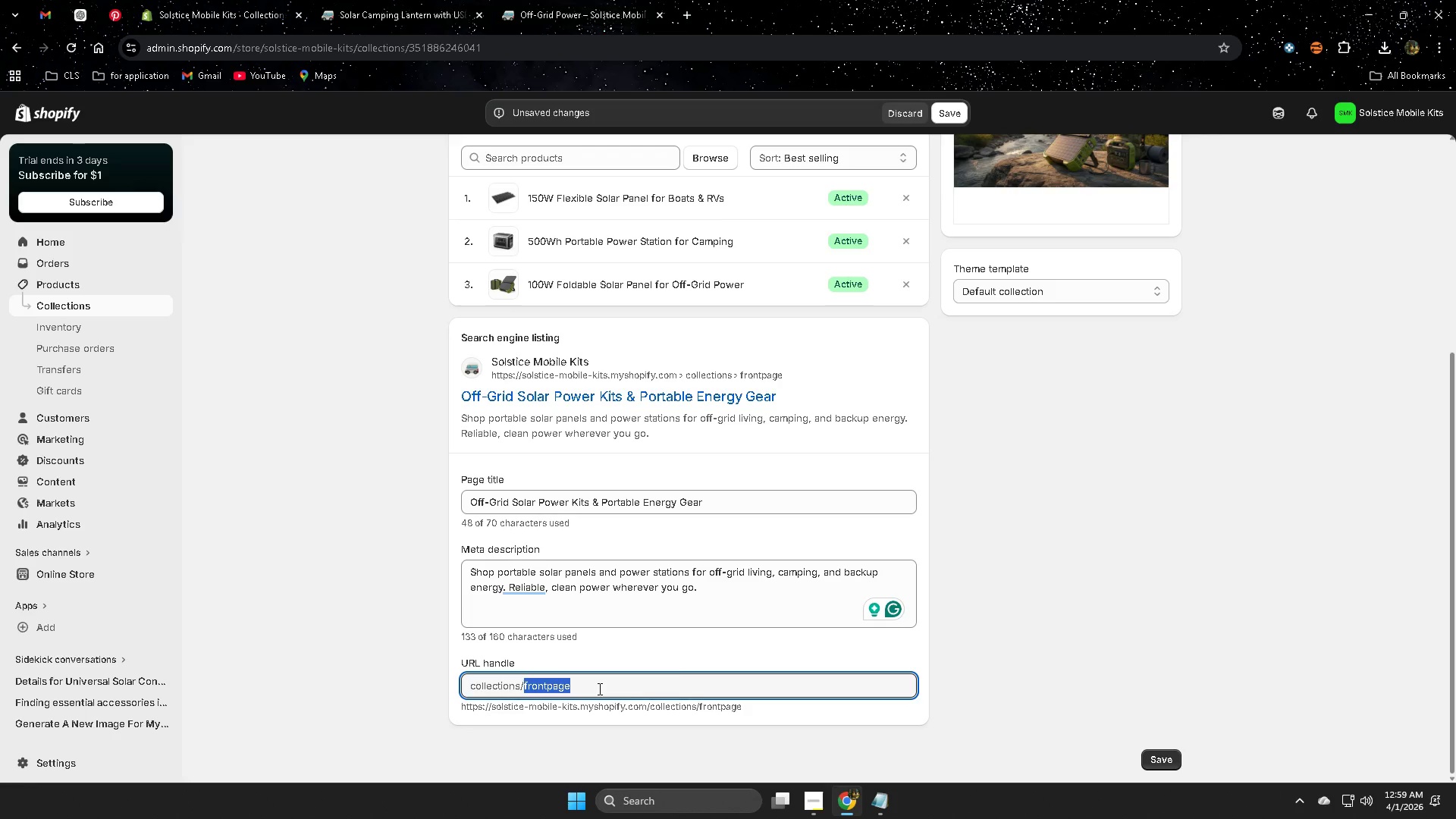 
key(Control+V)
 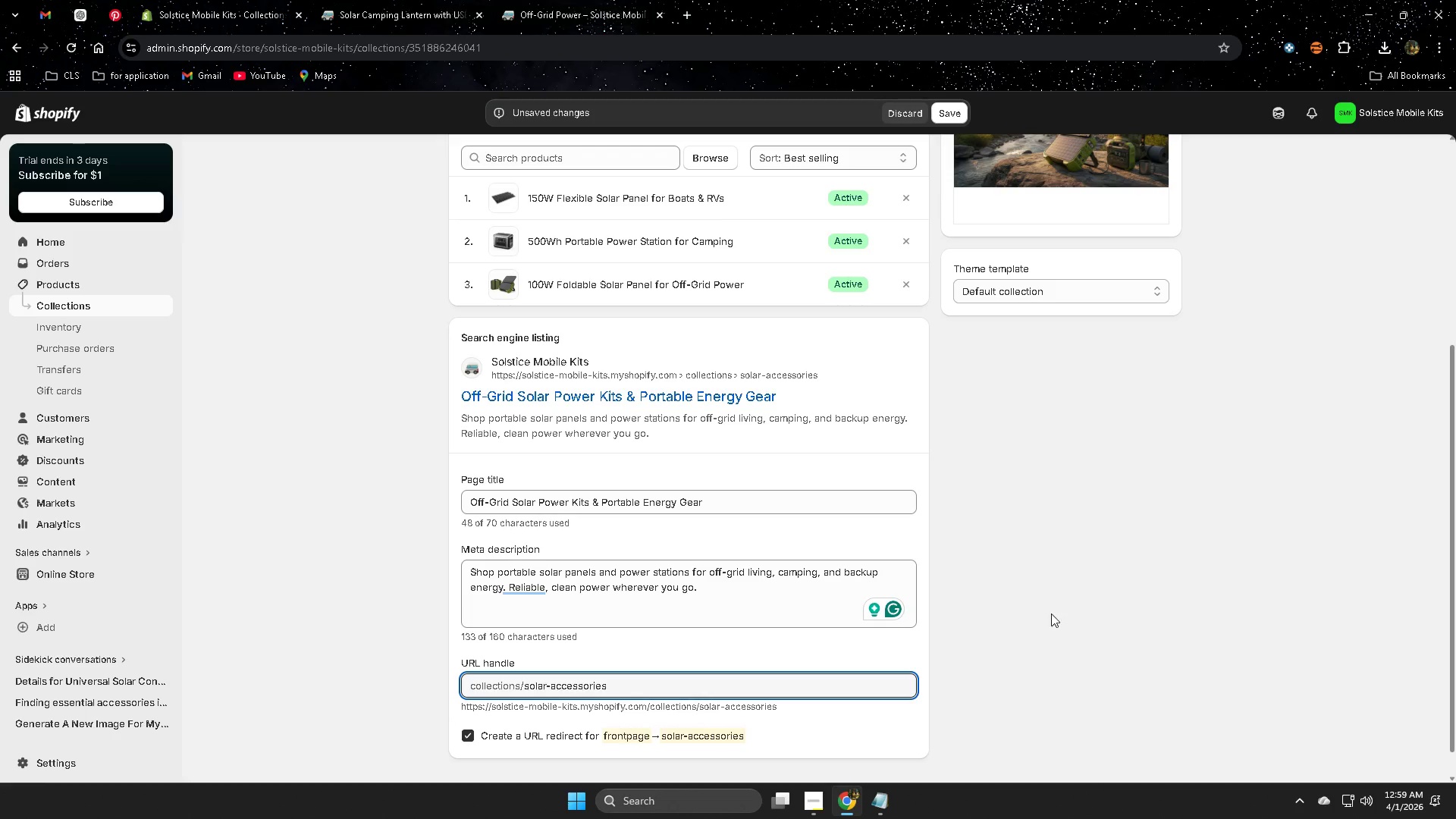 
left_click([1039, 602])
 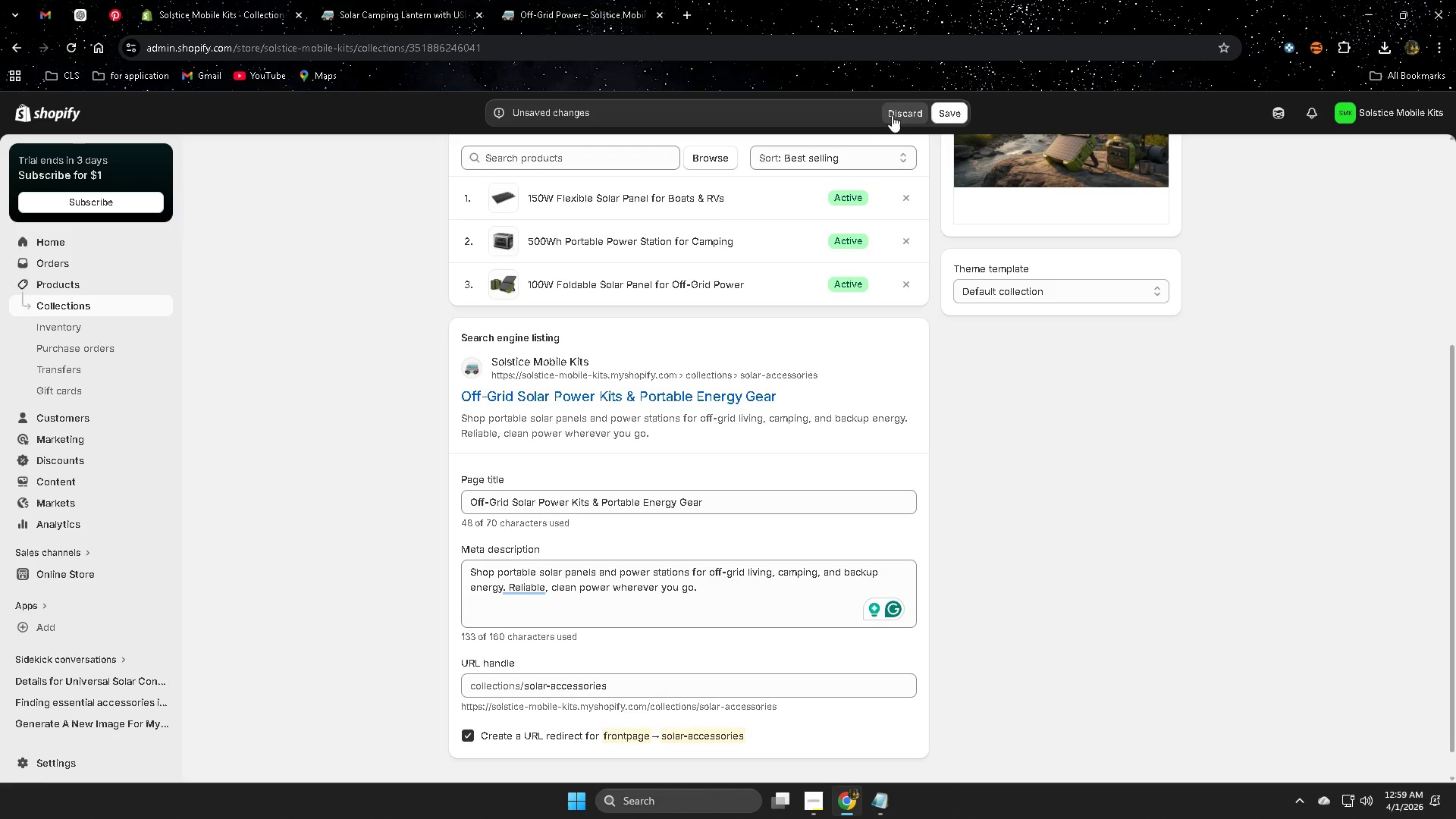 
left_click([948, 115])
 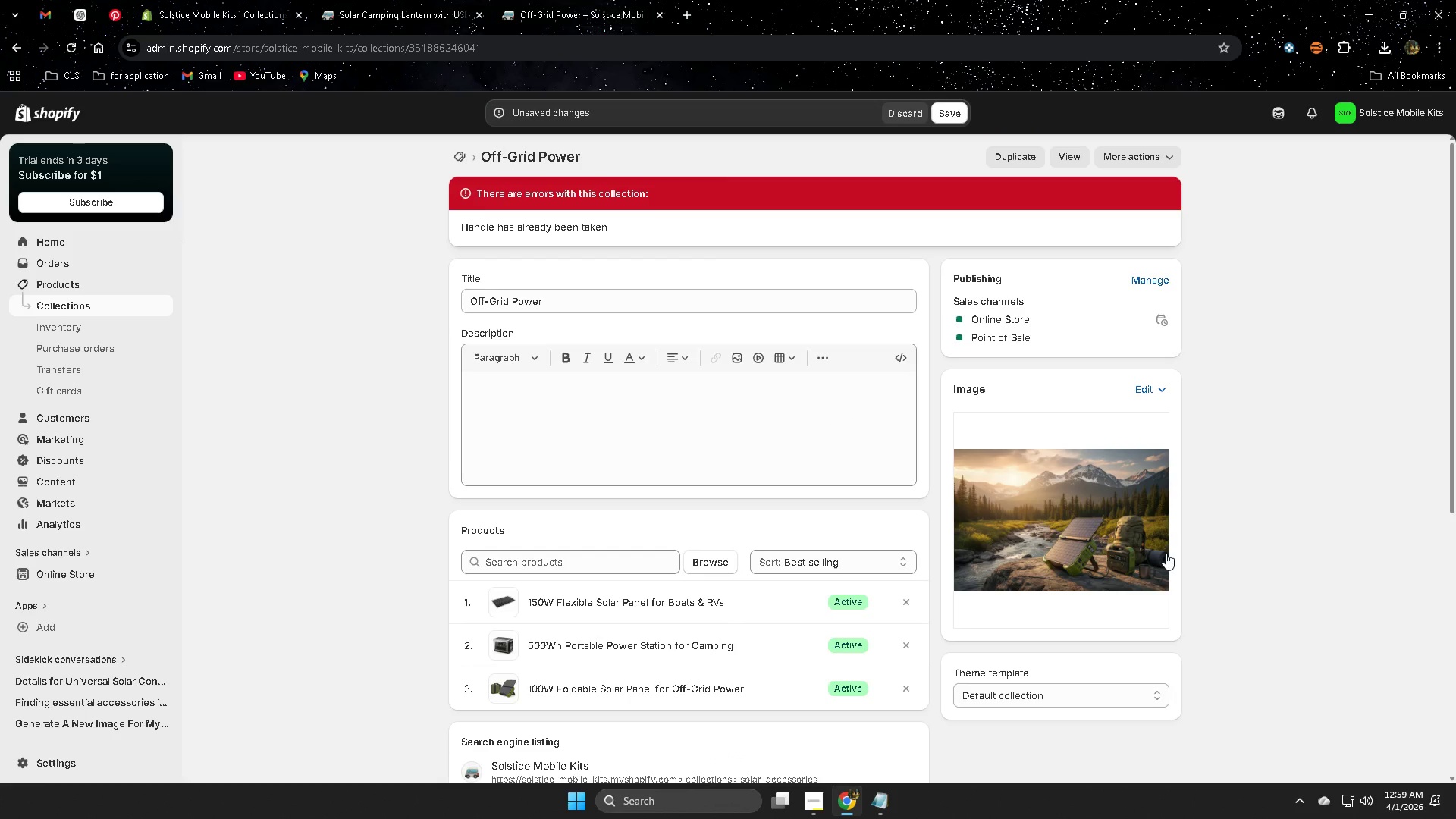 
wait(6.3)
 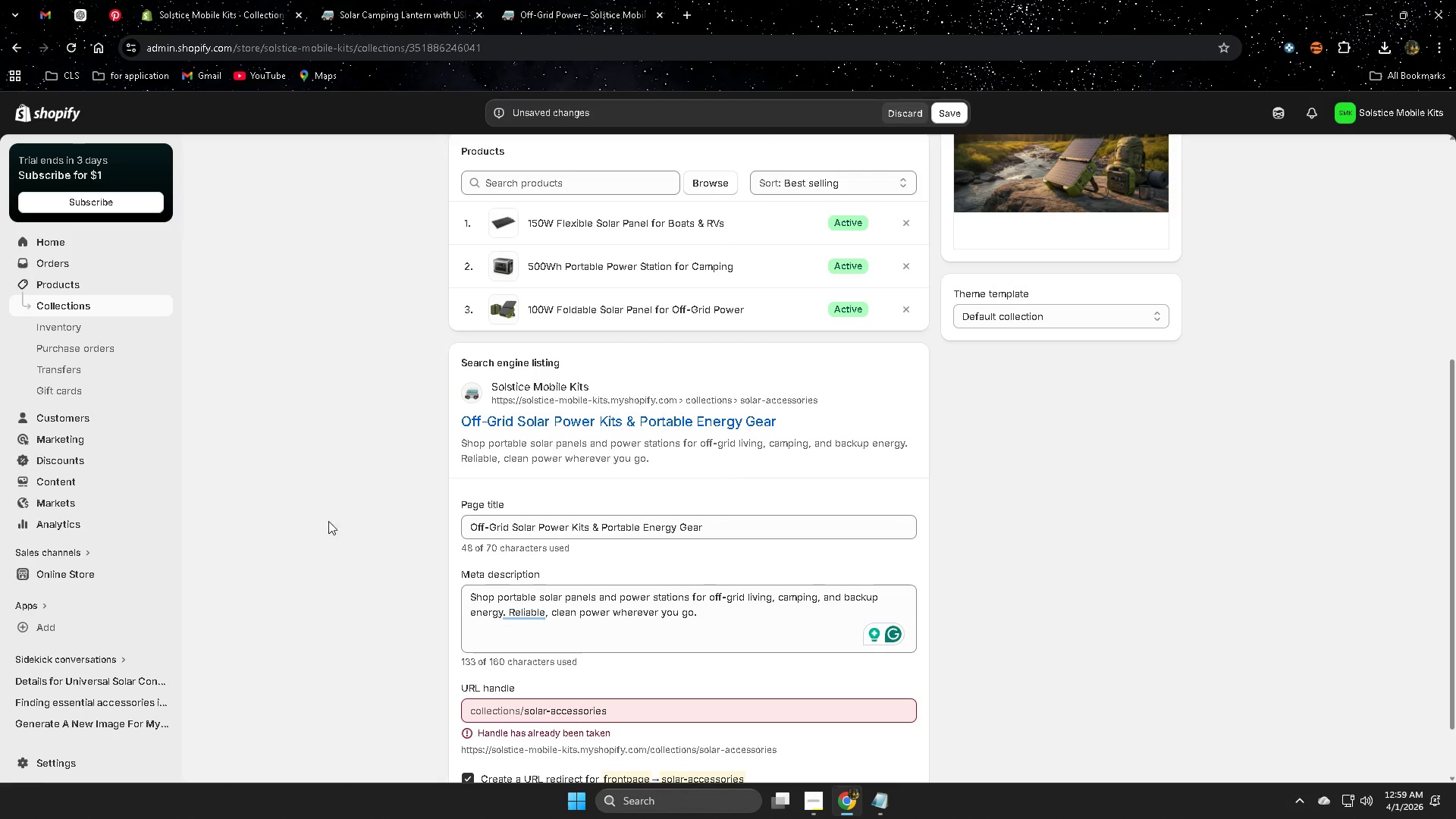 
left_click([340, 507])
 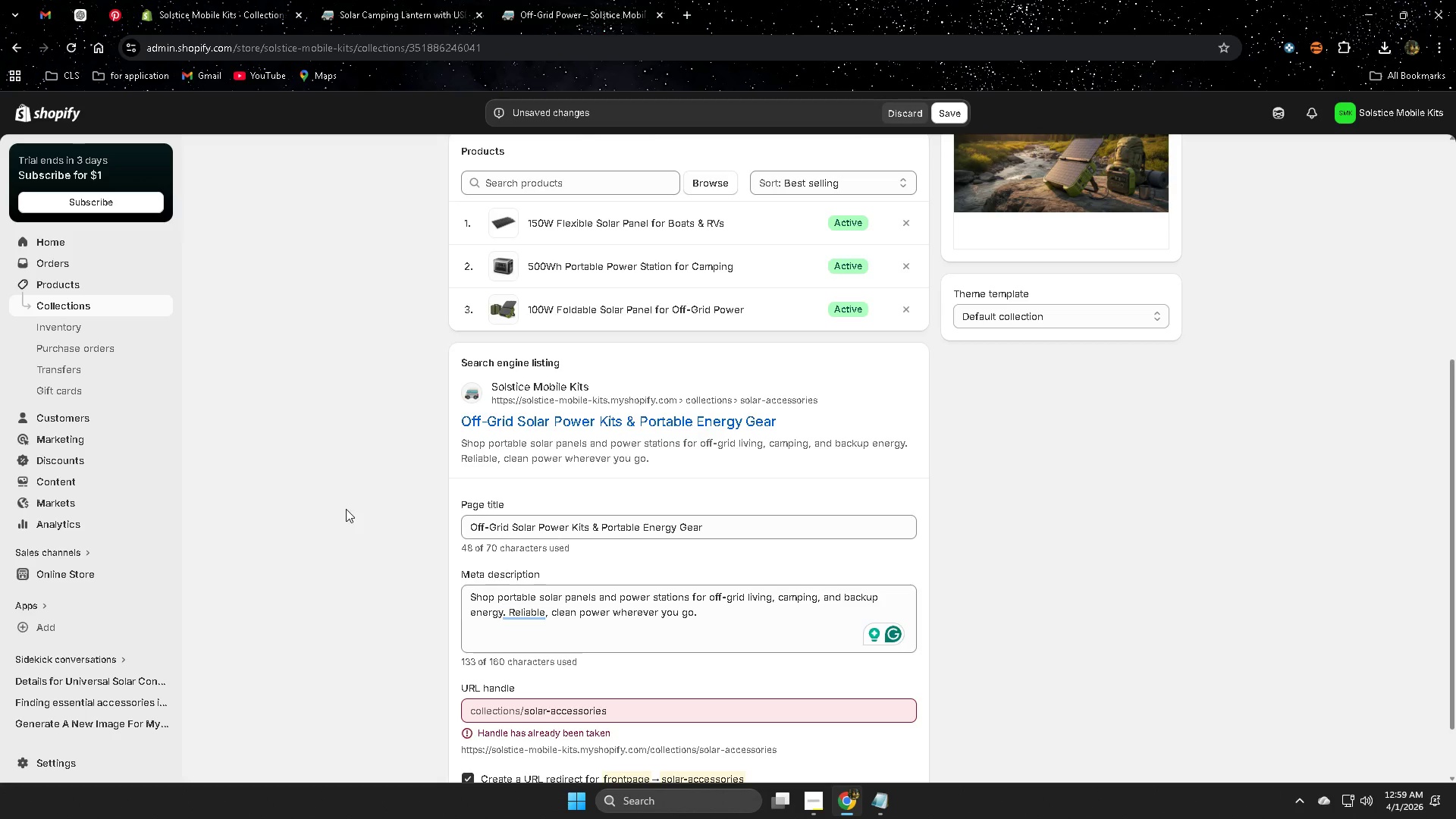 
scroll: coordinate [324, 522], scroll_direction: down, amount: 5.0
 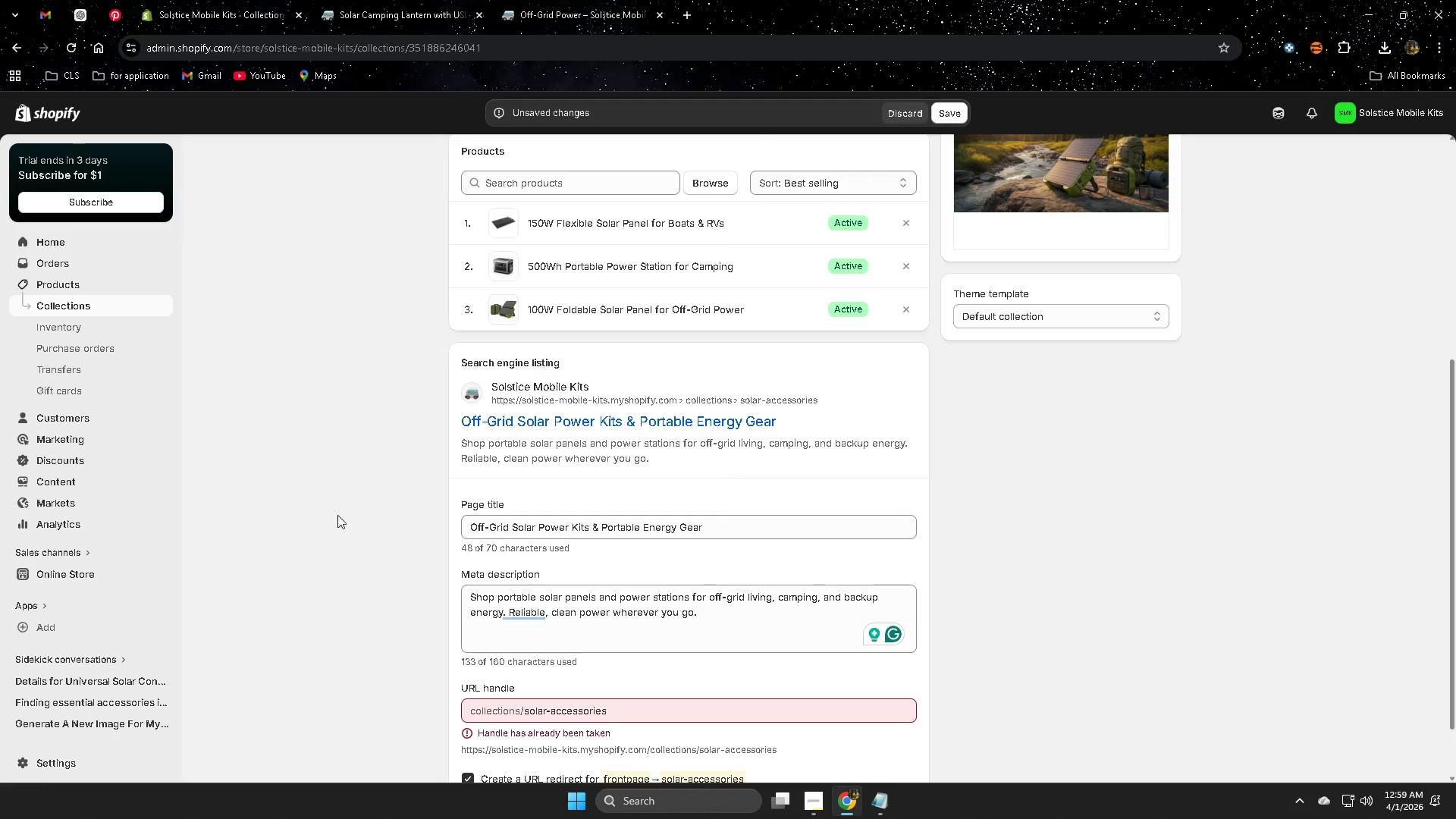 
double_click([631, 637])
 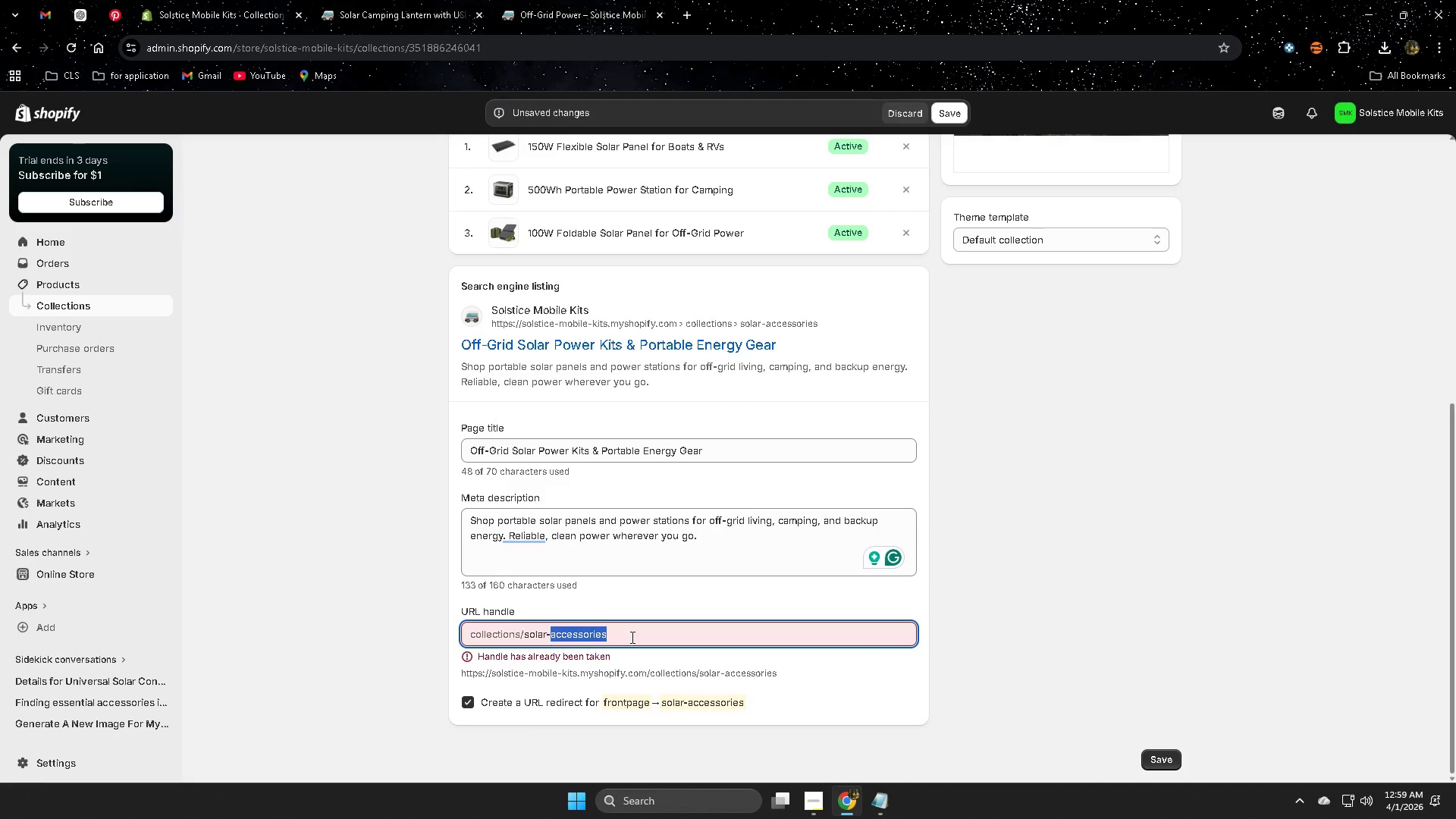 
scroll: coordinate [351, 513], scroll_direction: down, amount: 2.0
 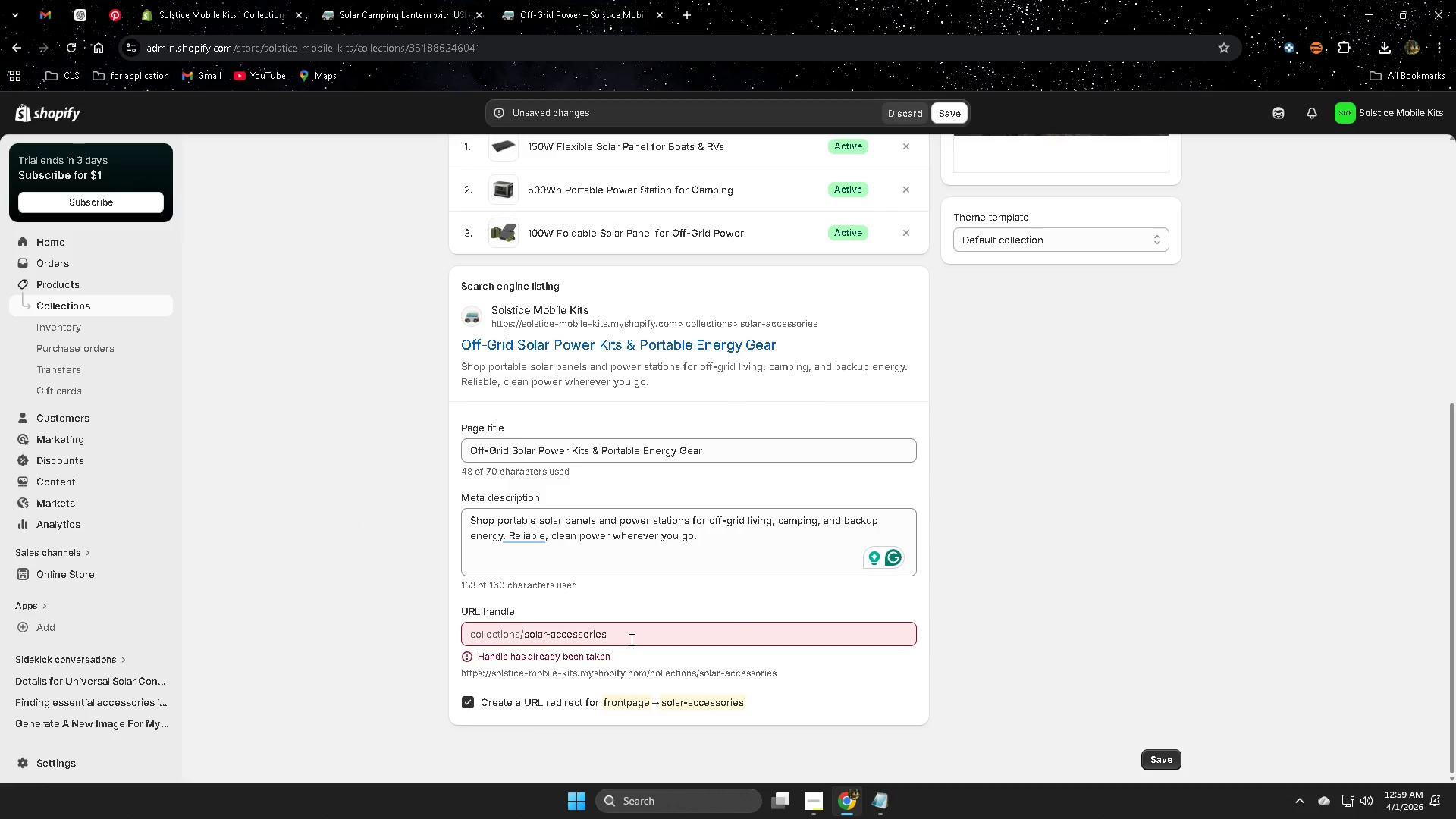 
triple_click([631, 637])
 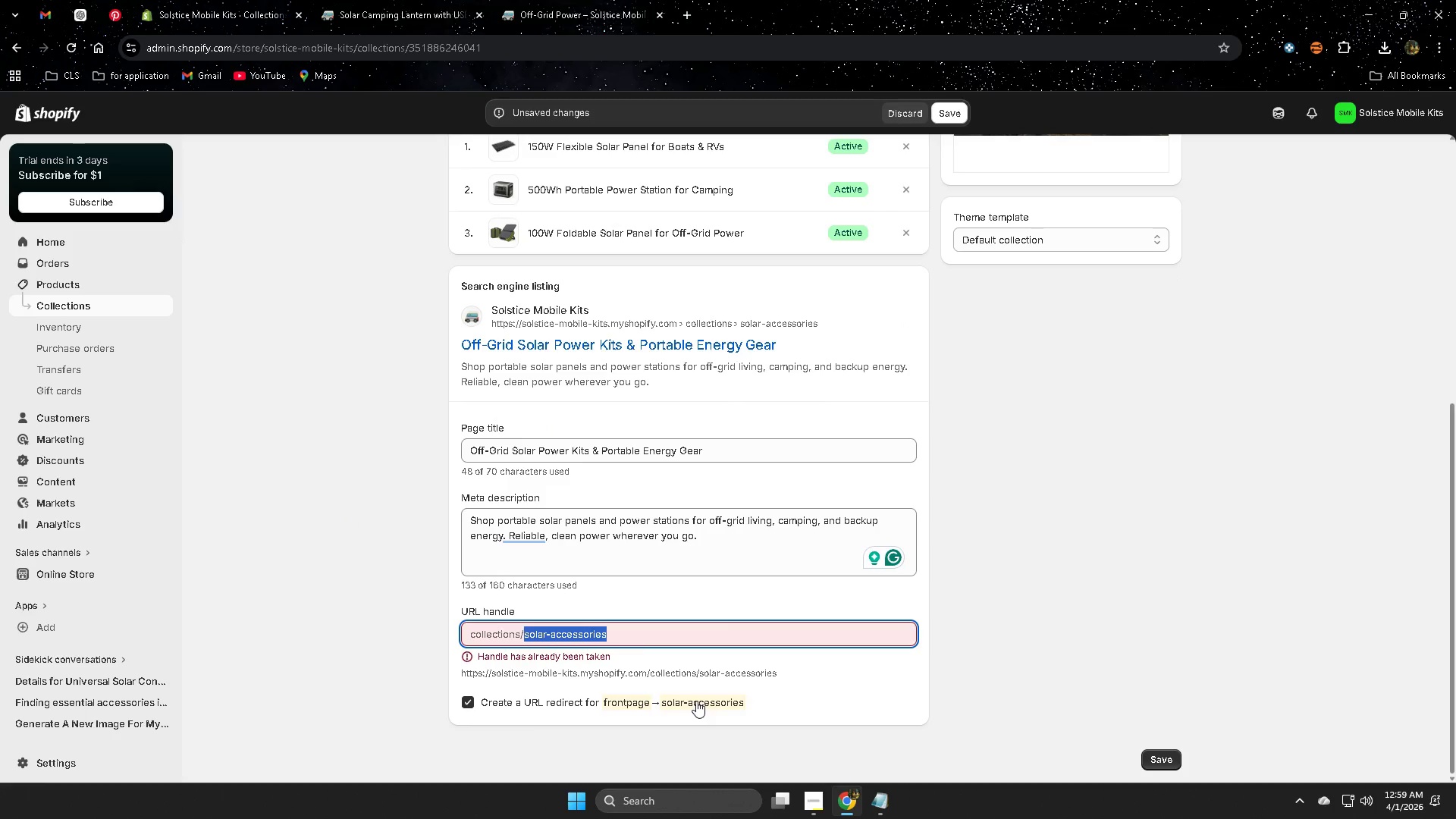 
left_click([410, 592])
 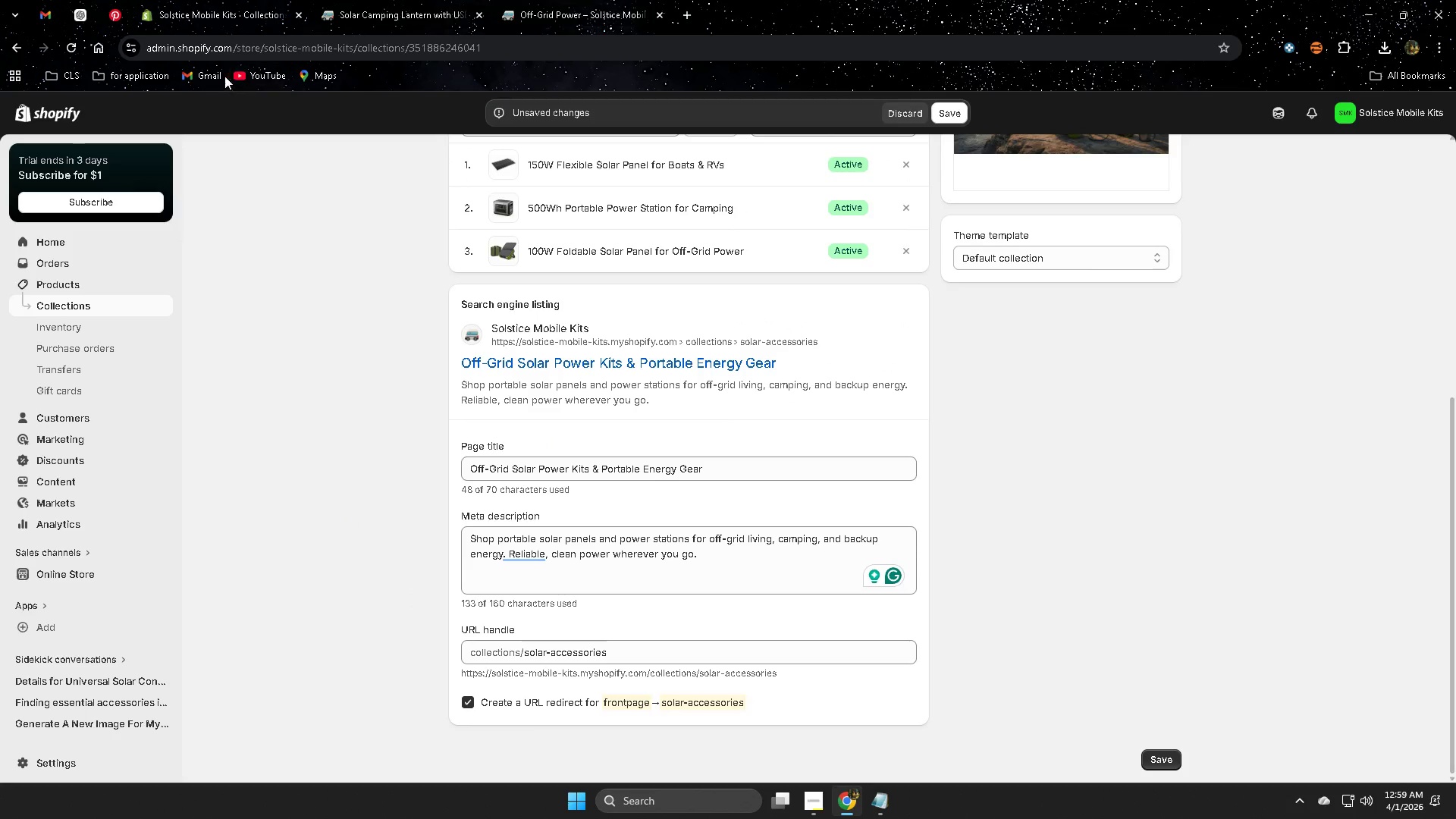 
left_click([86, 17])
 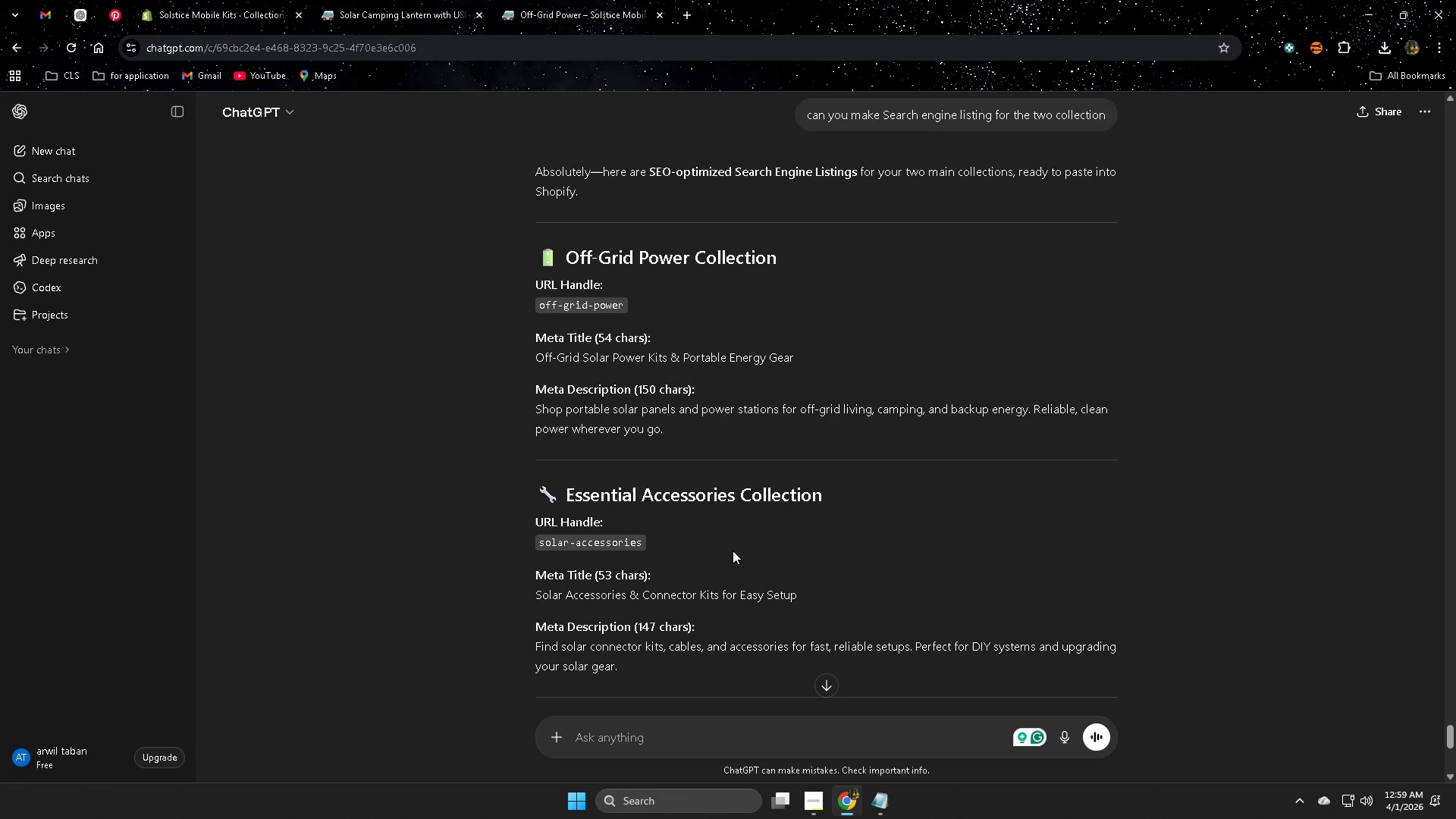 
left_click([605, 303])
 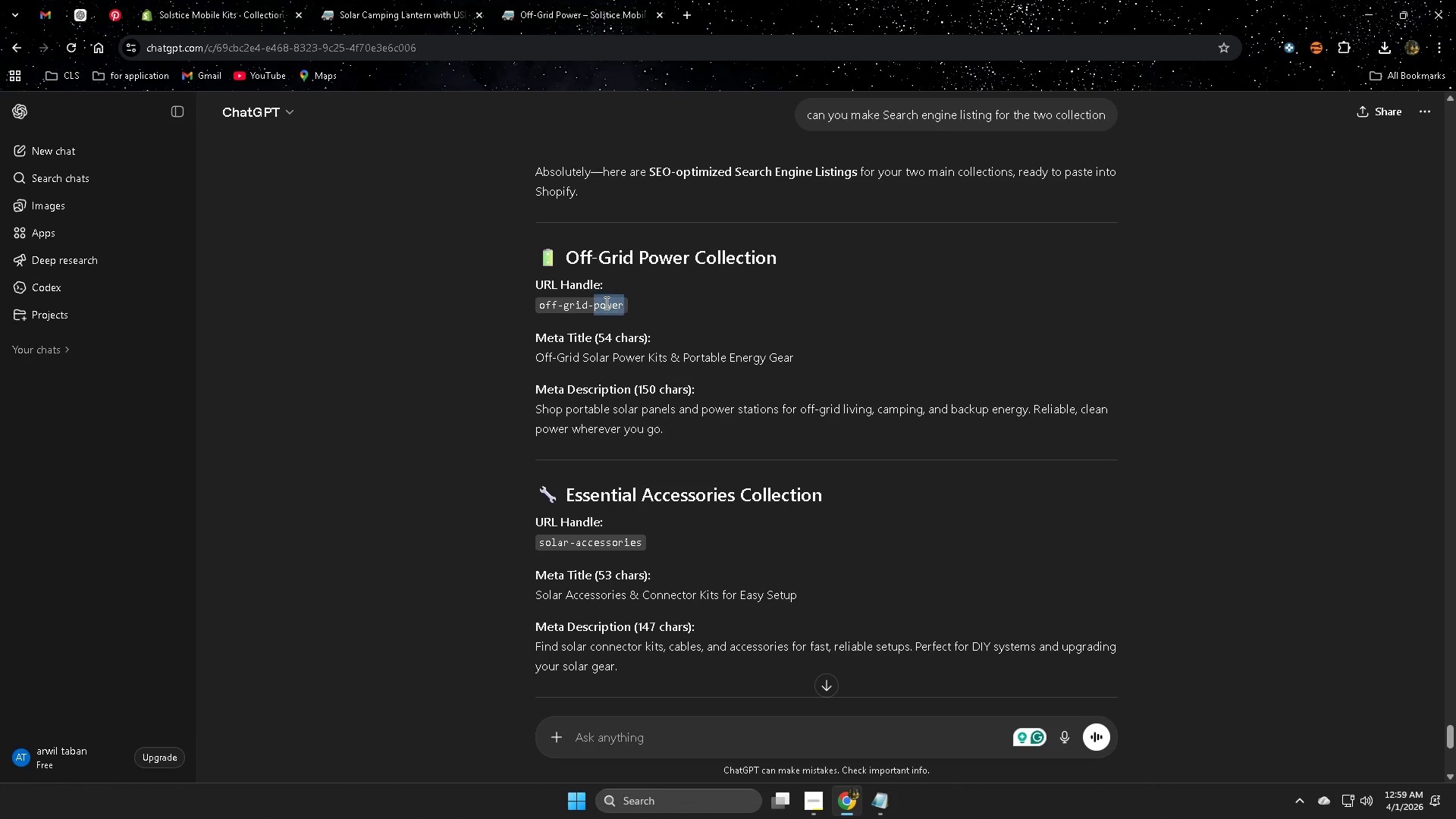 
left_click_drag(start_coordinate=[605, 303], to_coordinate=[548, 303])
 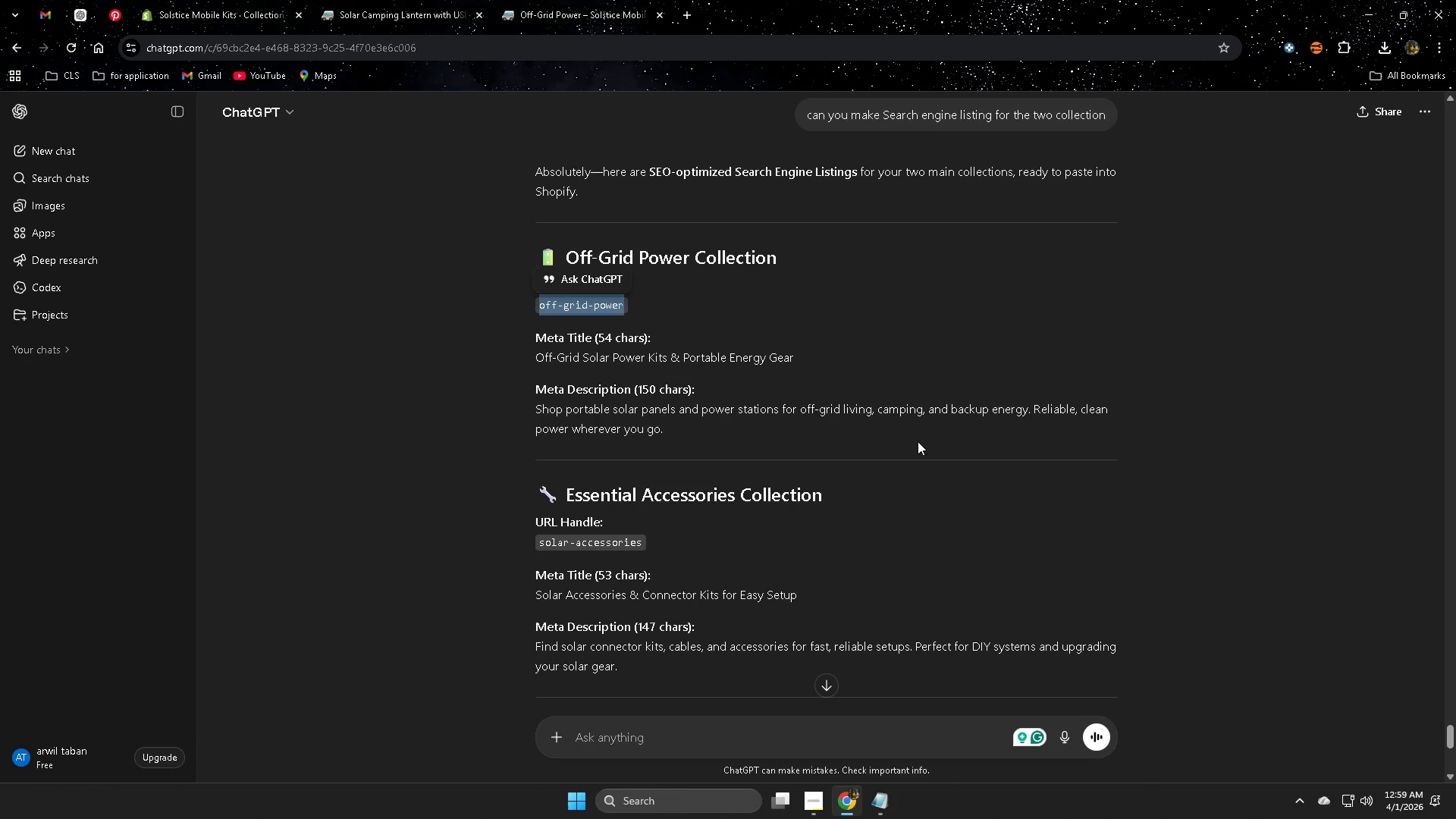 
key(Control+C)
 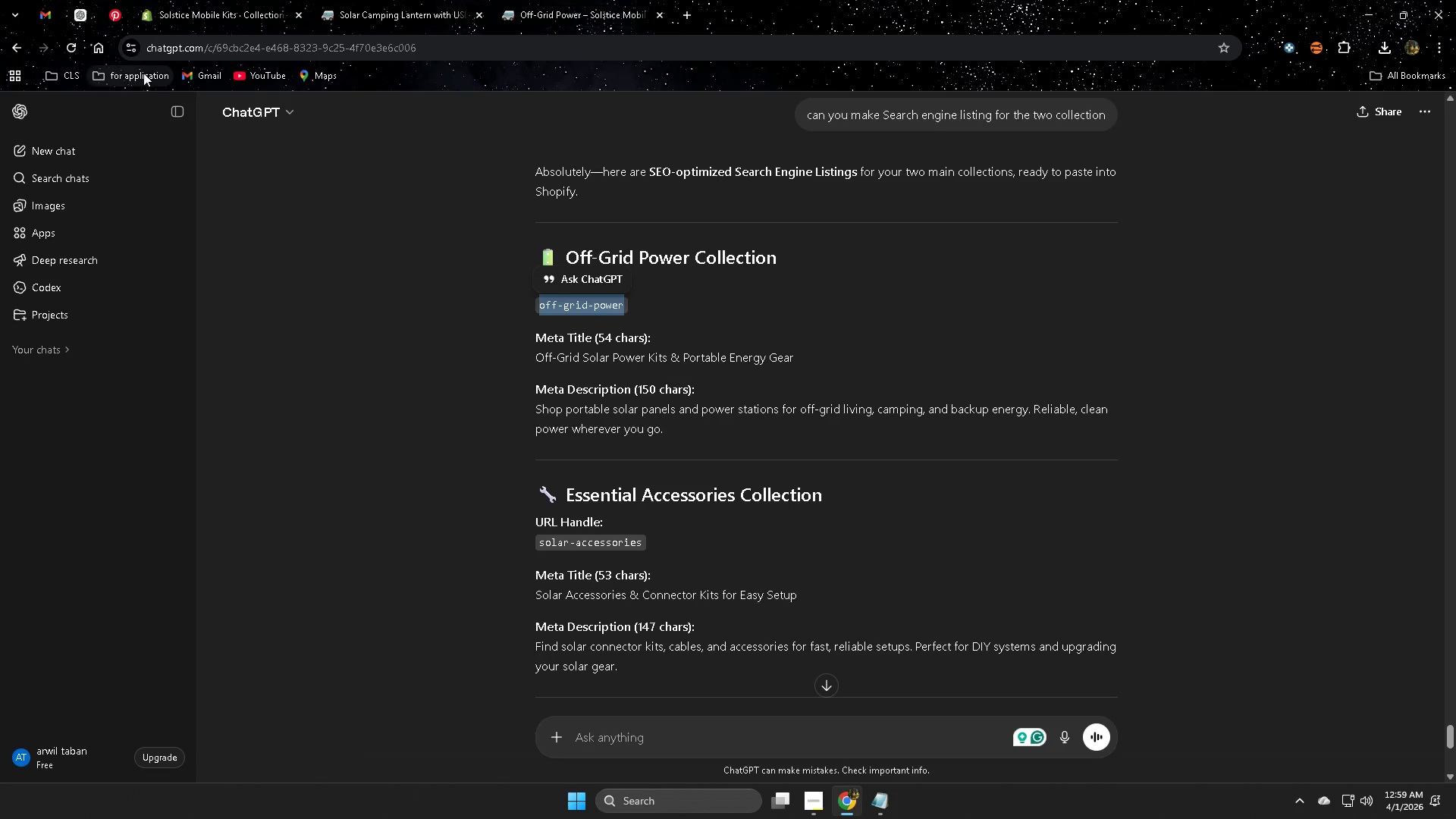 
left_click([84, 15])
 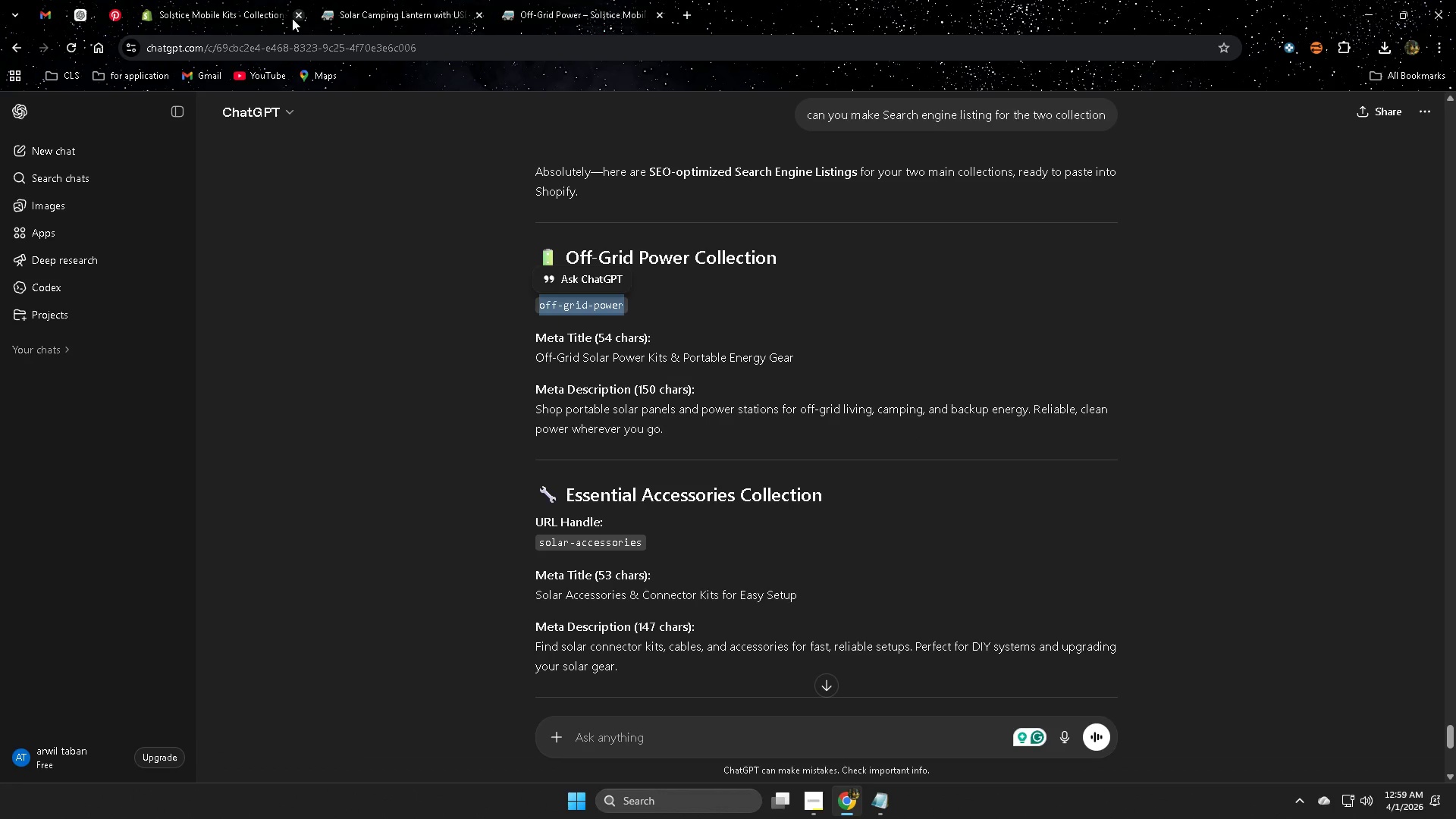 
left_click([212, 0])
 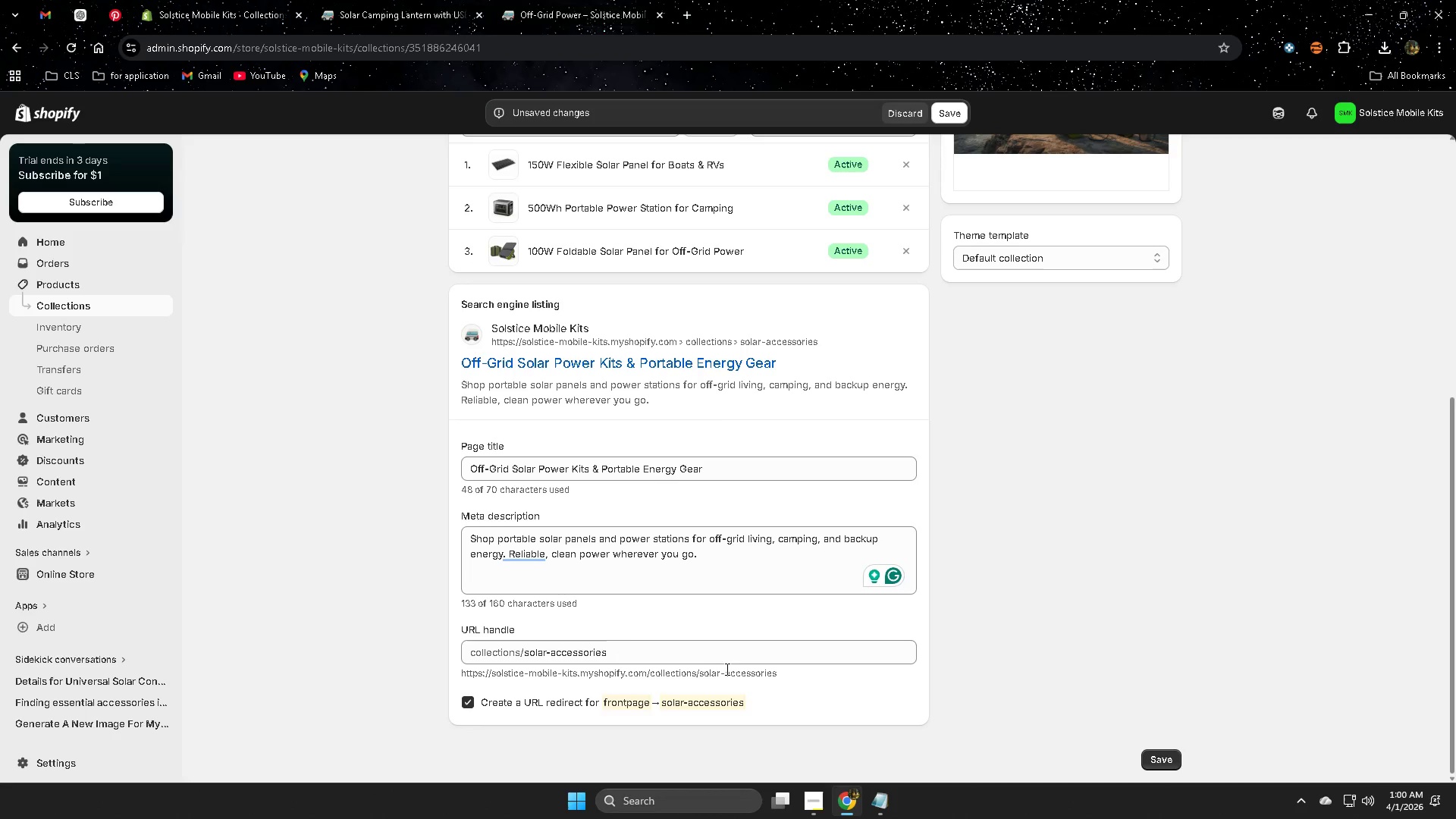 
double_click([658, 657])
 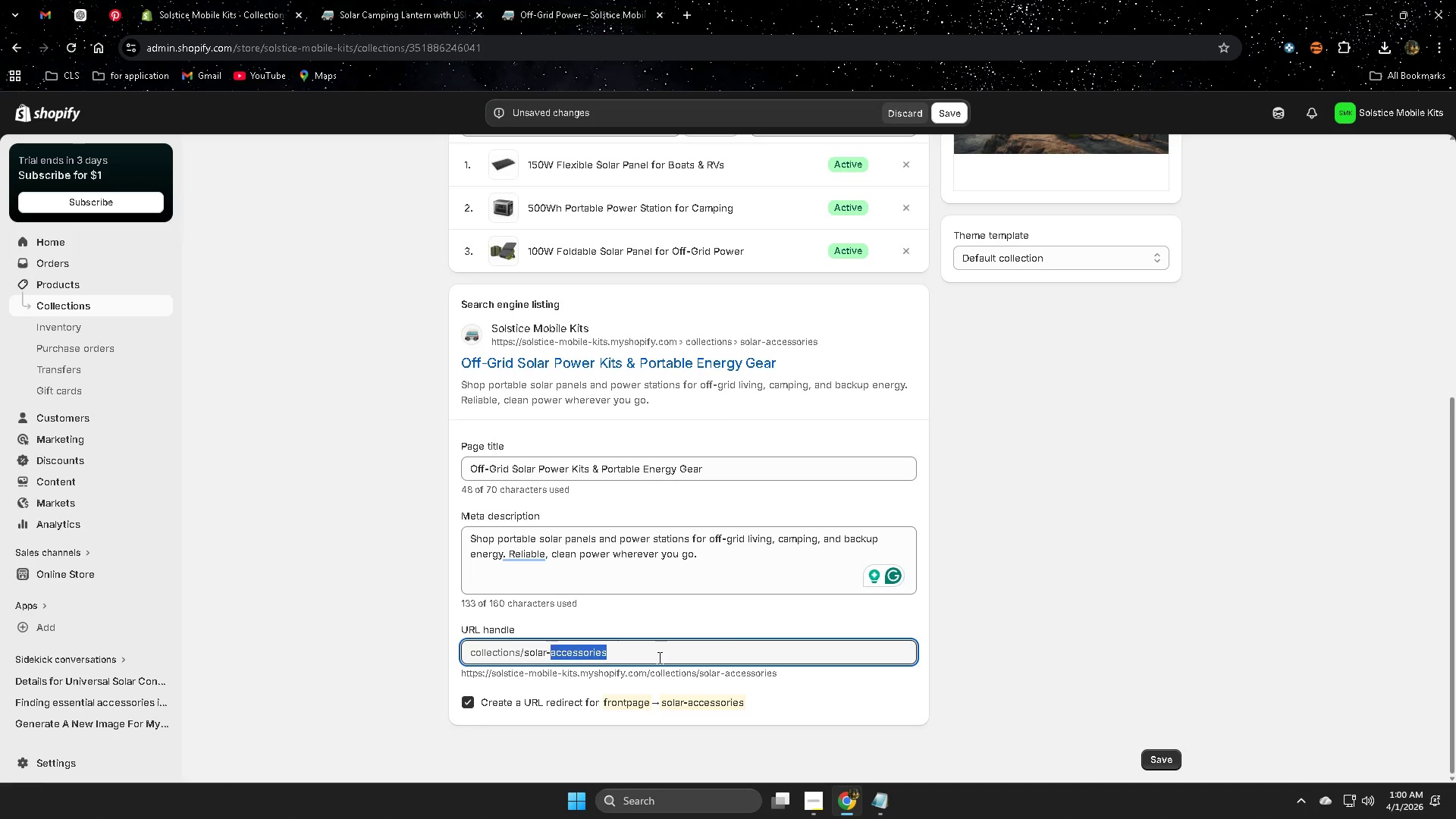 
triple_click([658, 657])
 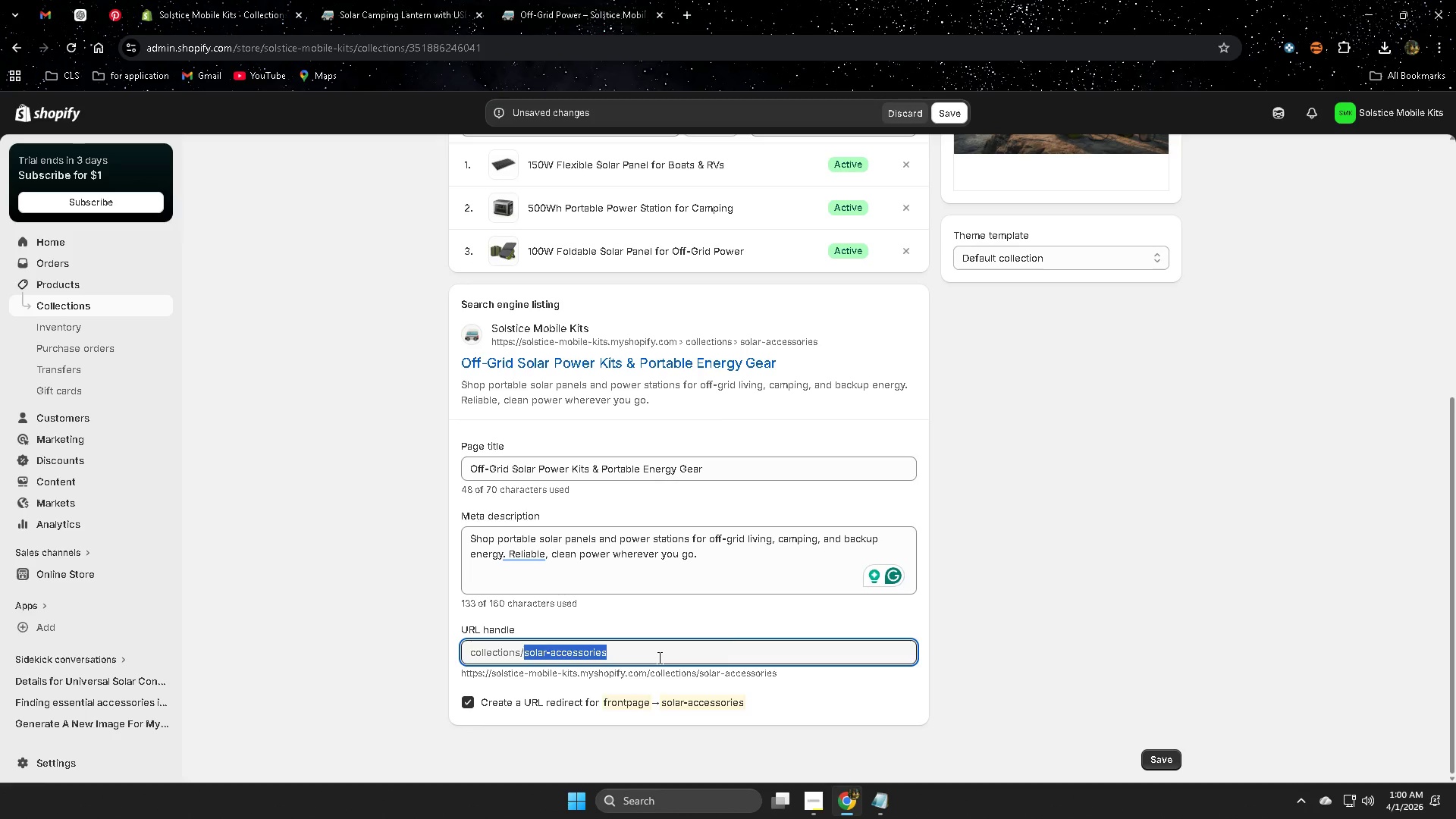 
key(Control+ControlLeft)
 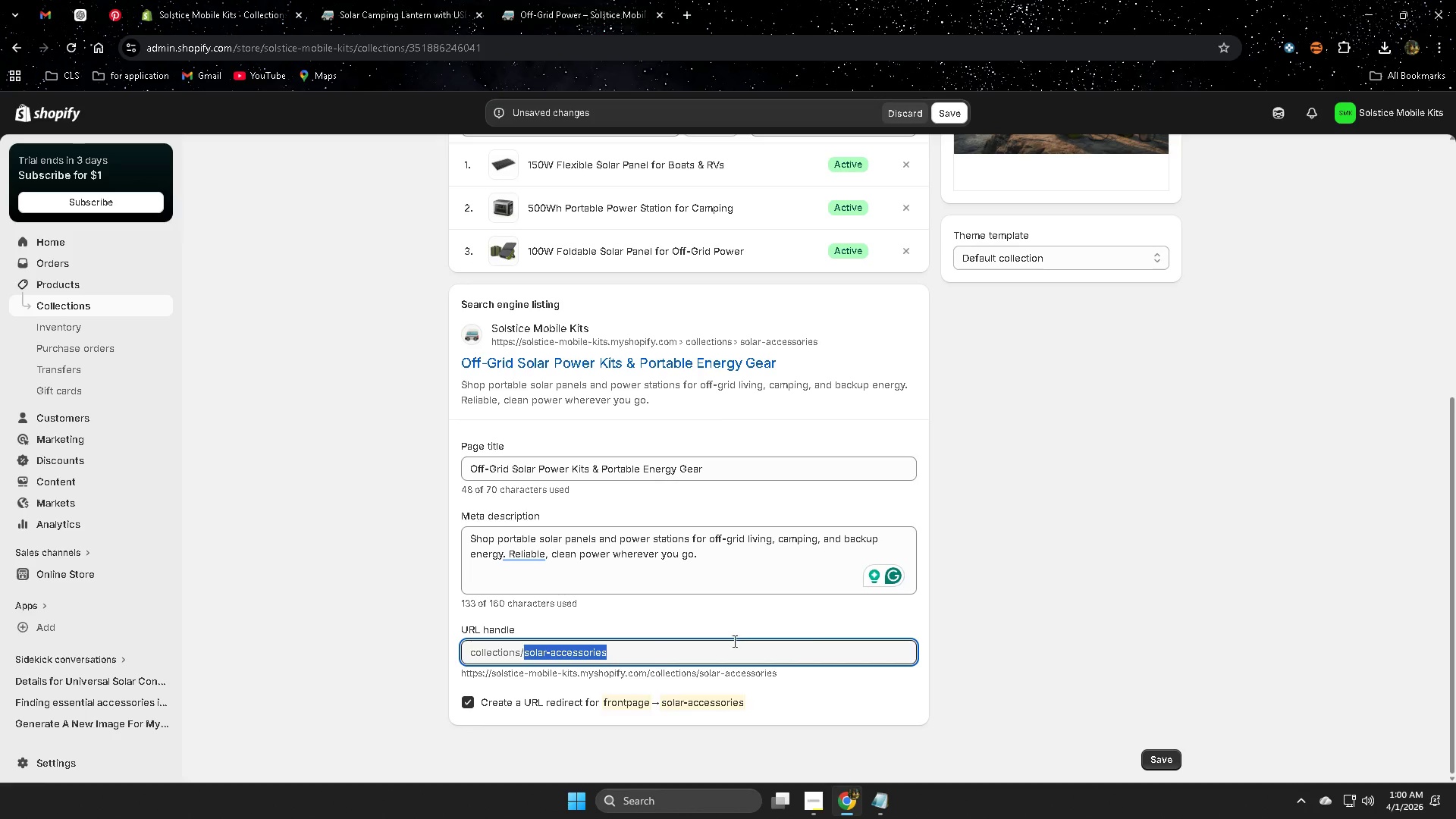 
key(Control+V)
 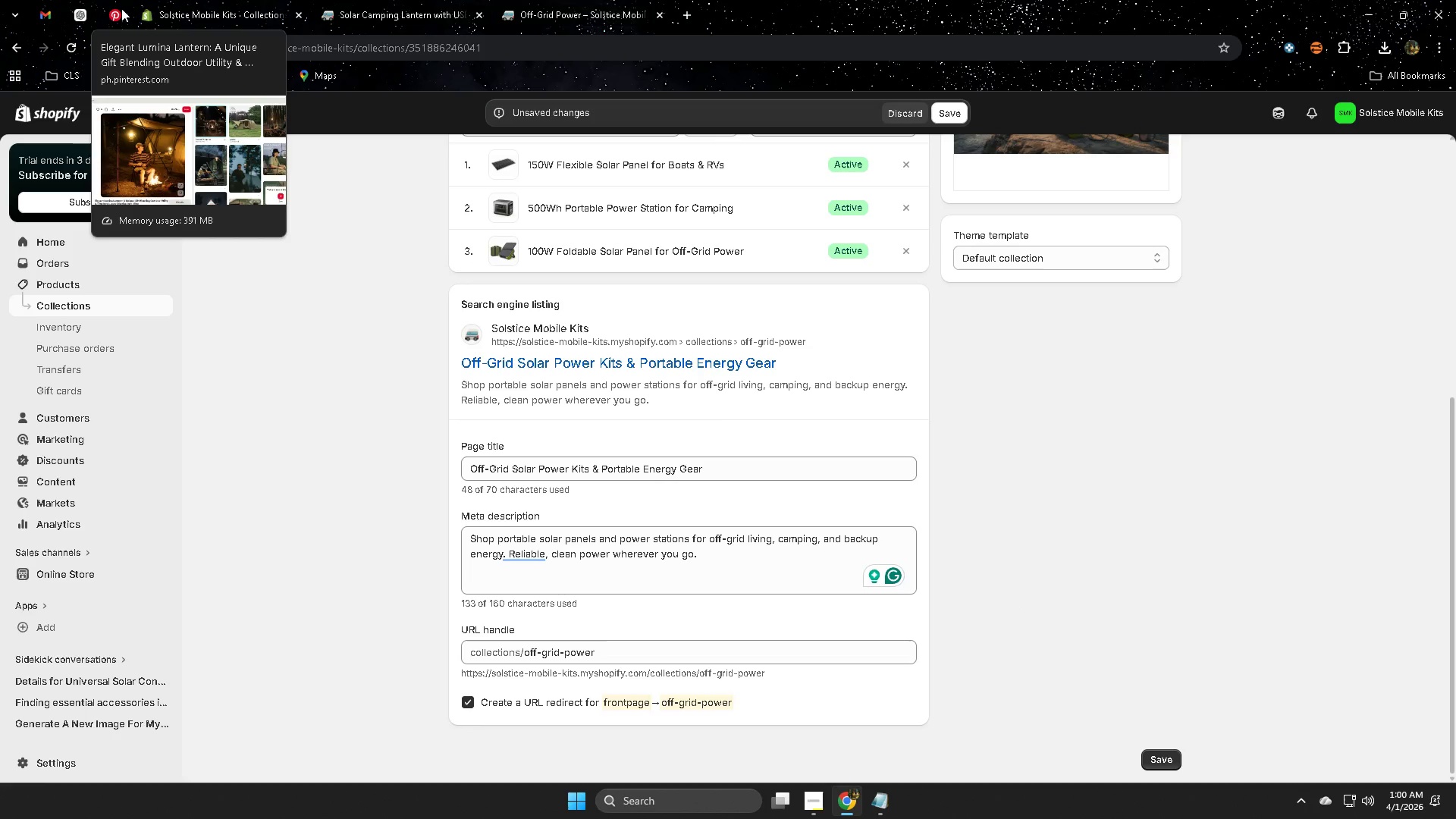 
wait(6.42)
 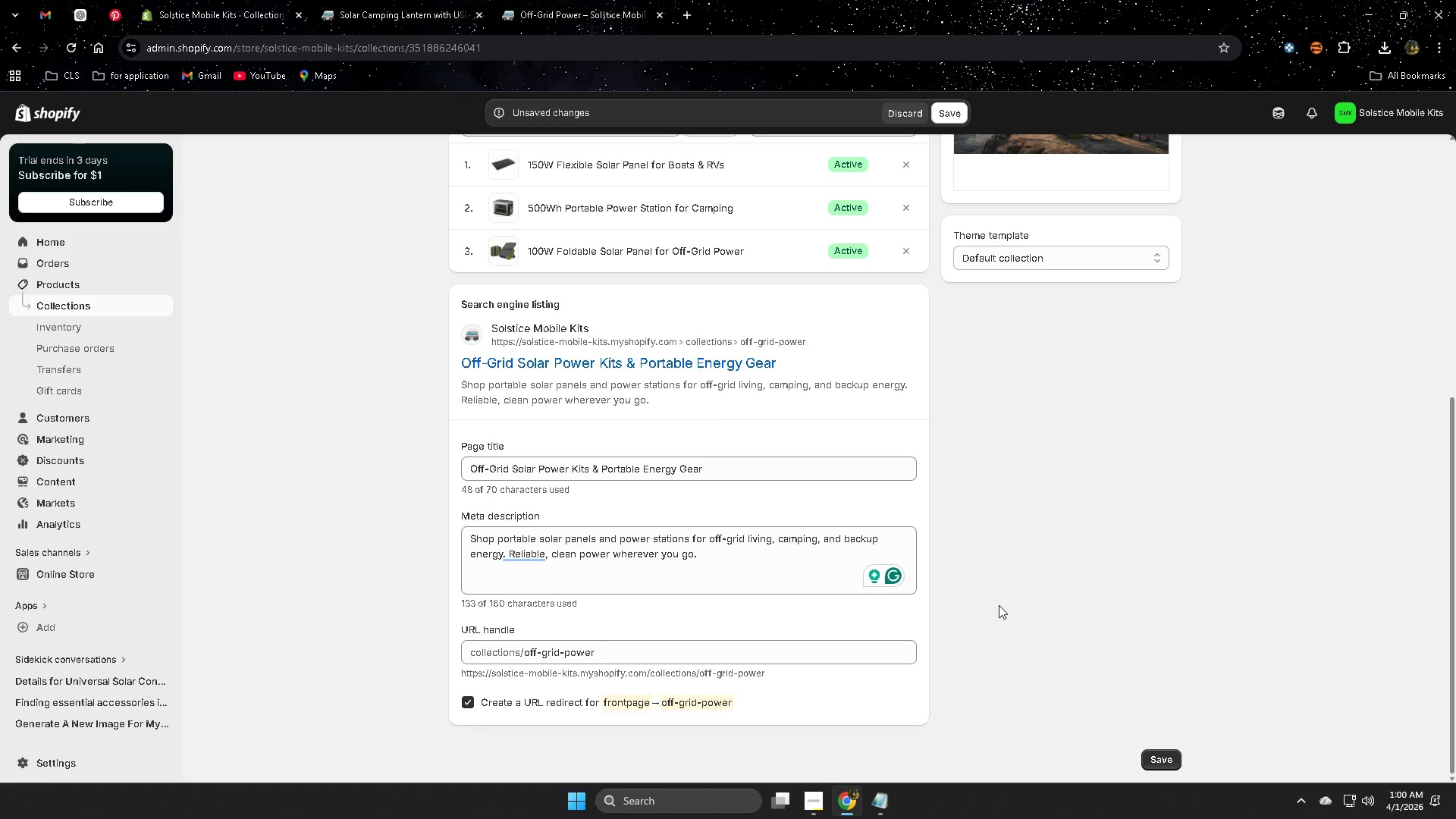 
left_click([88, 18])
 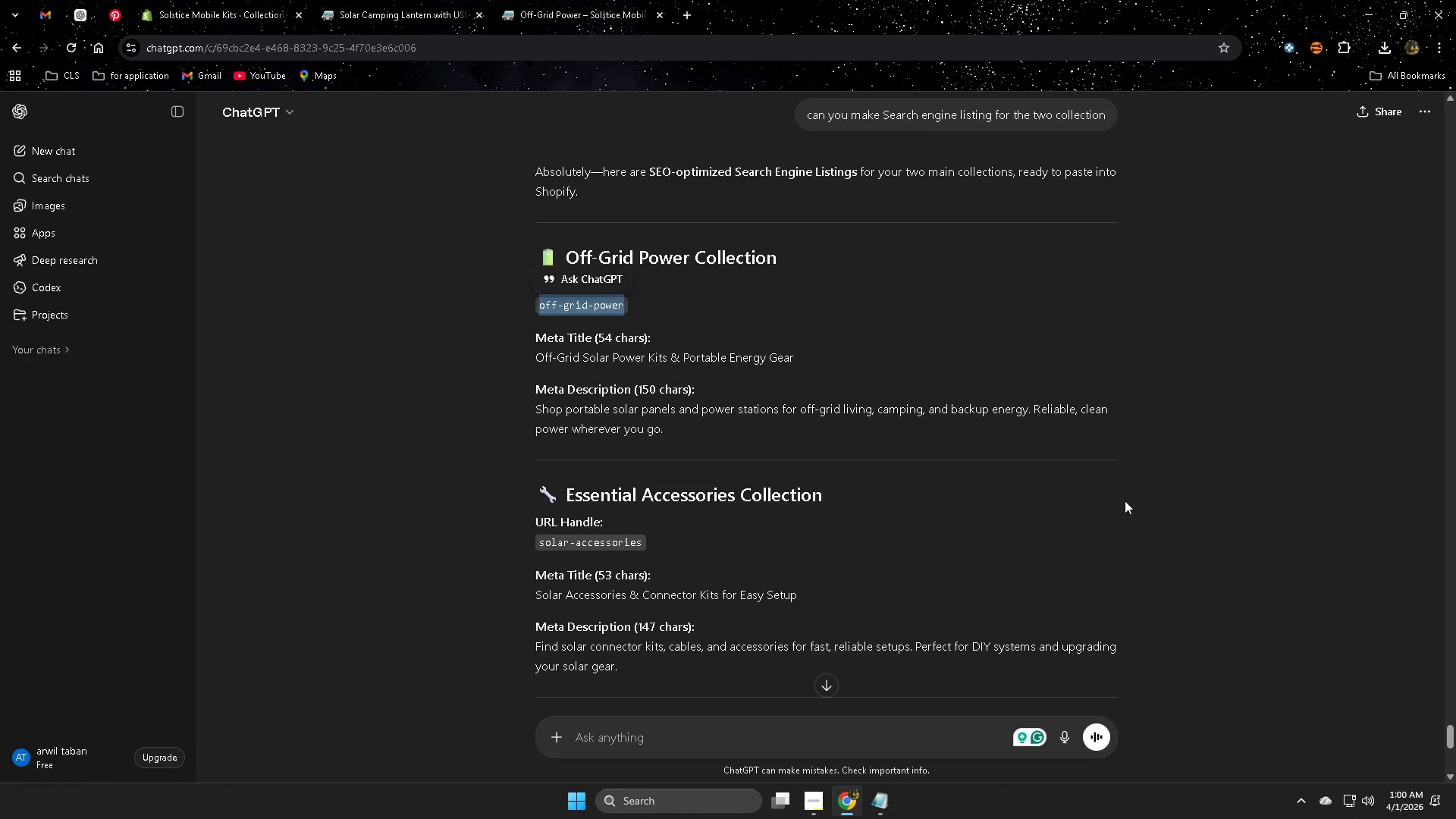 
left_click([1230, 388])
 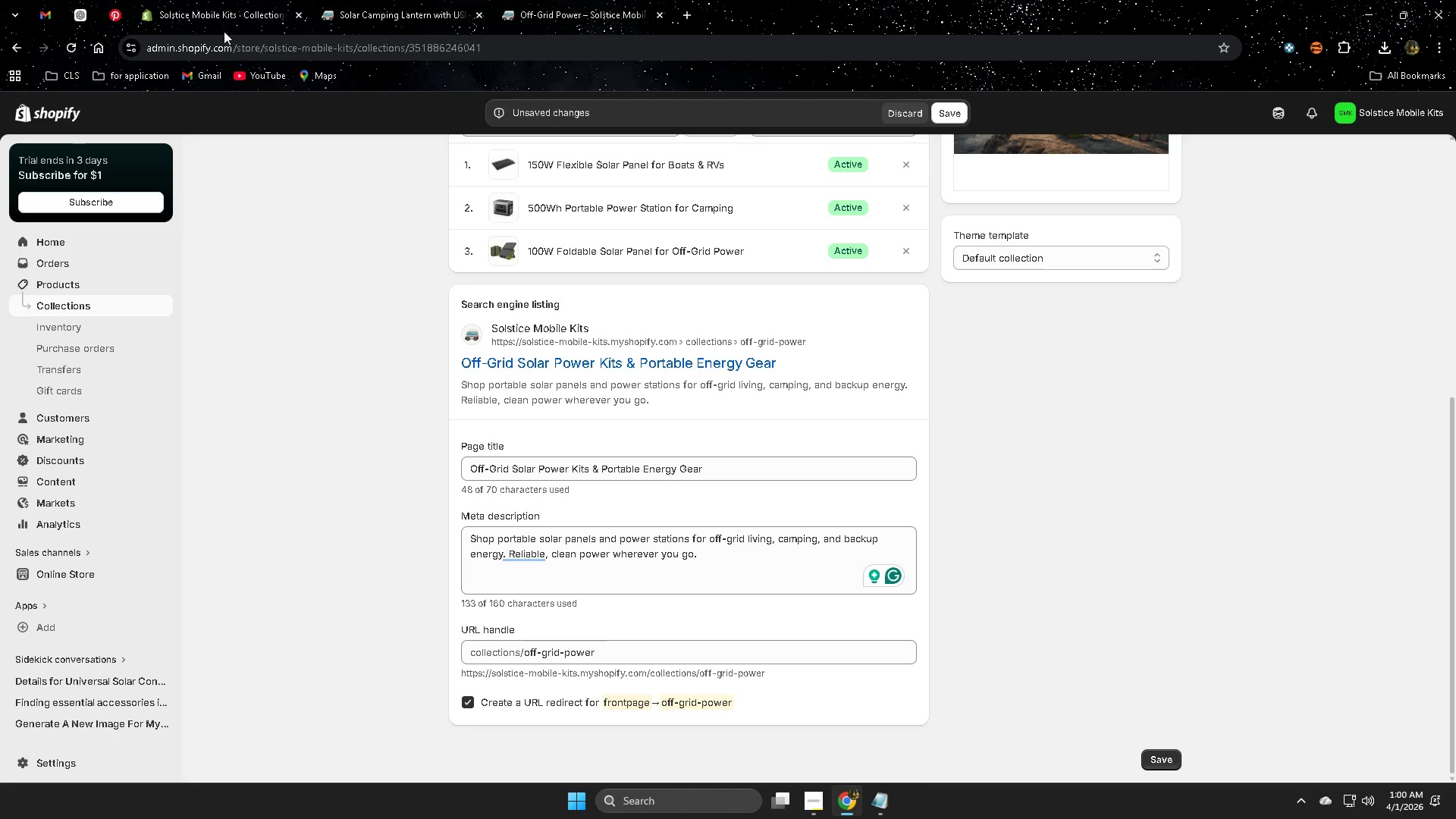 
left_click([1159, 758])
 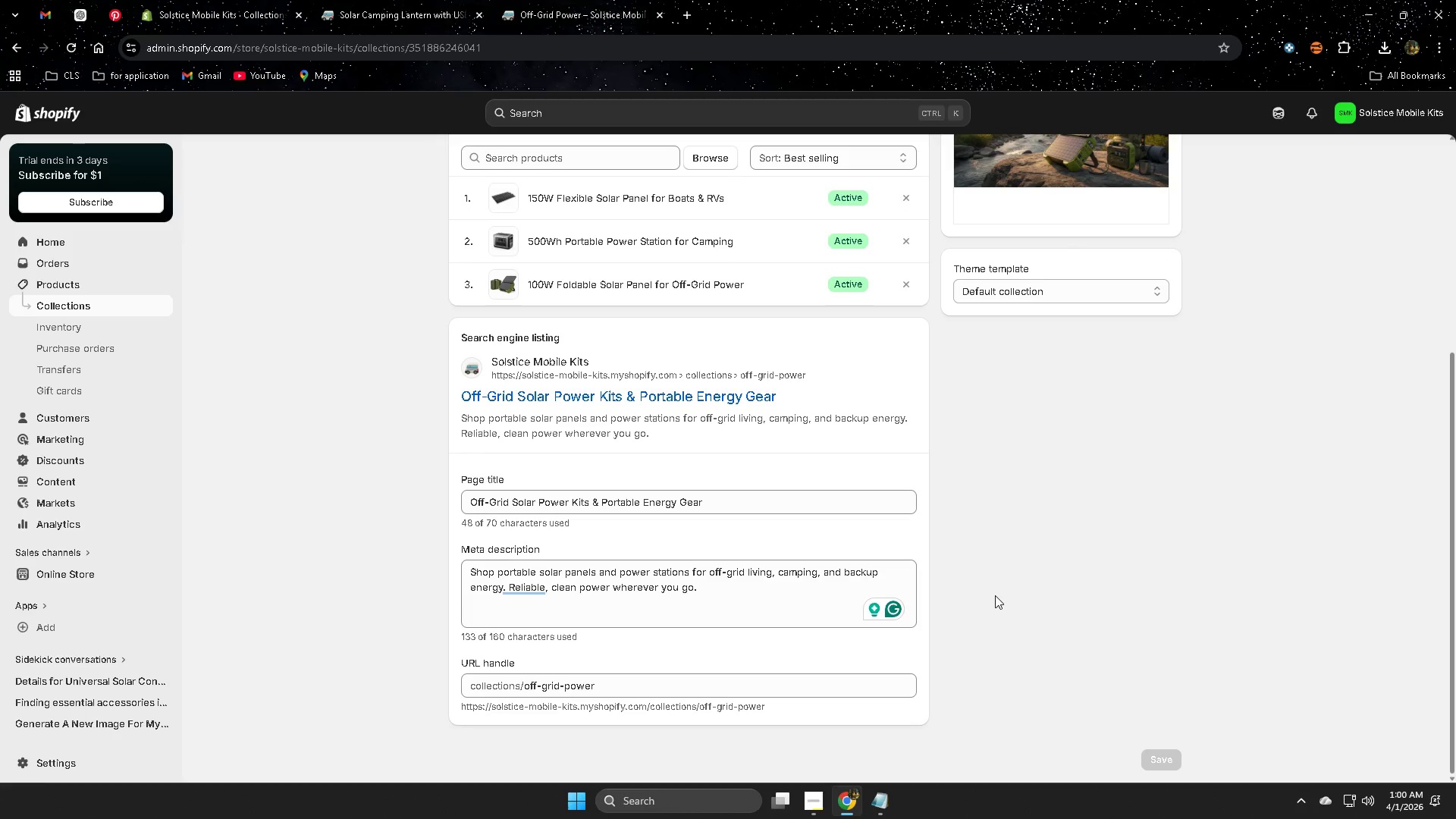 
wait(8.58)
 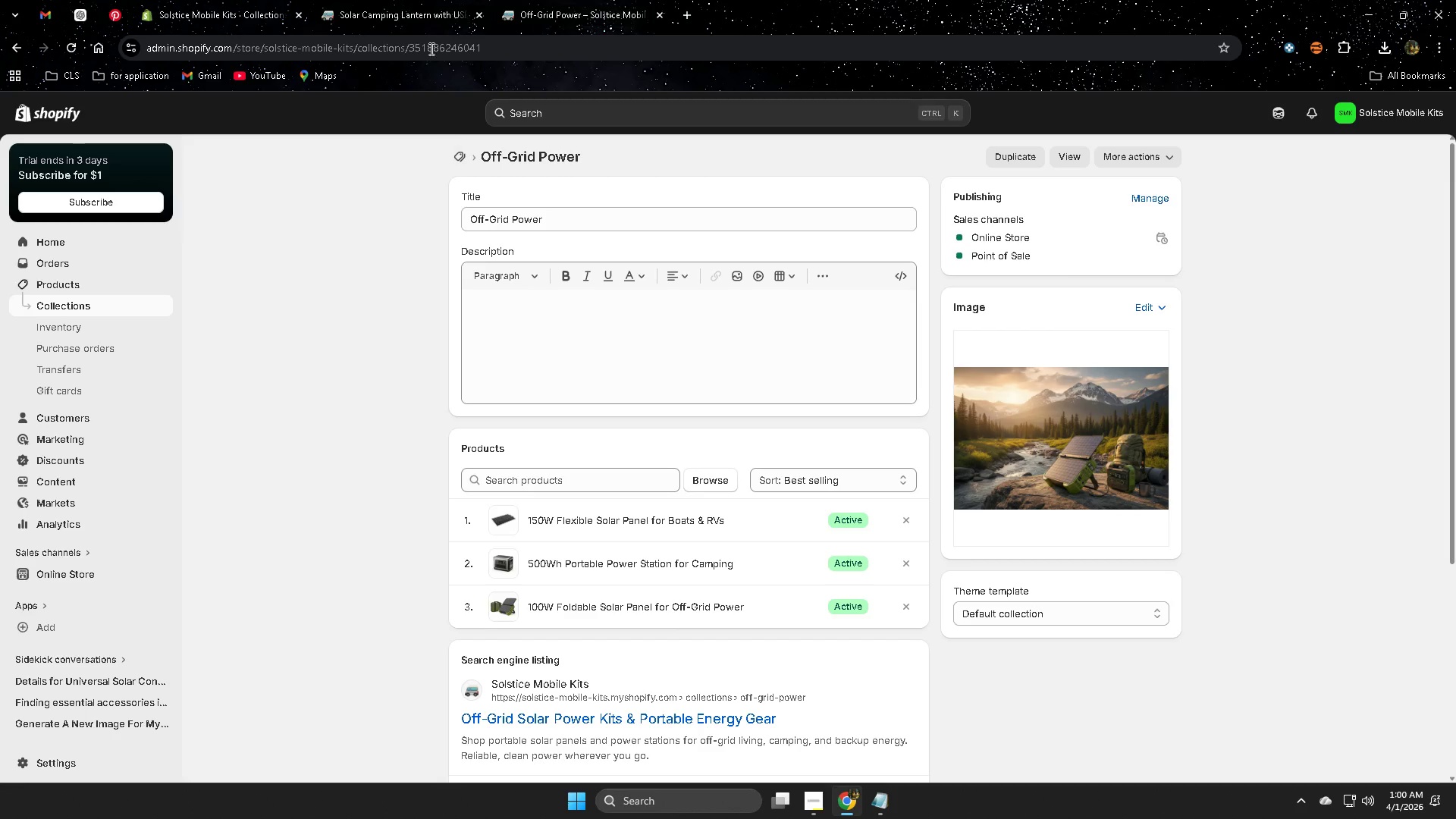 
left_click([623, 0])
 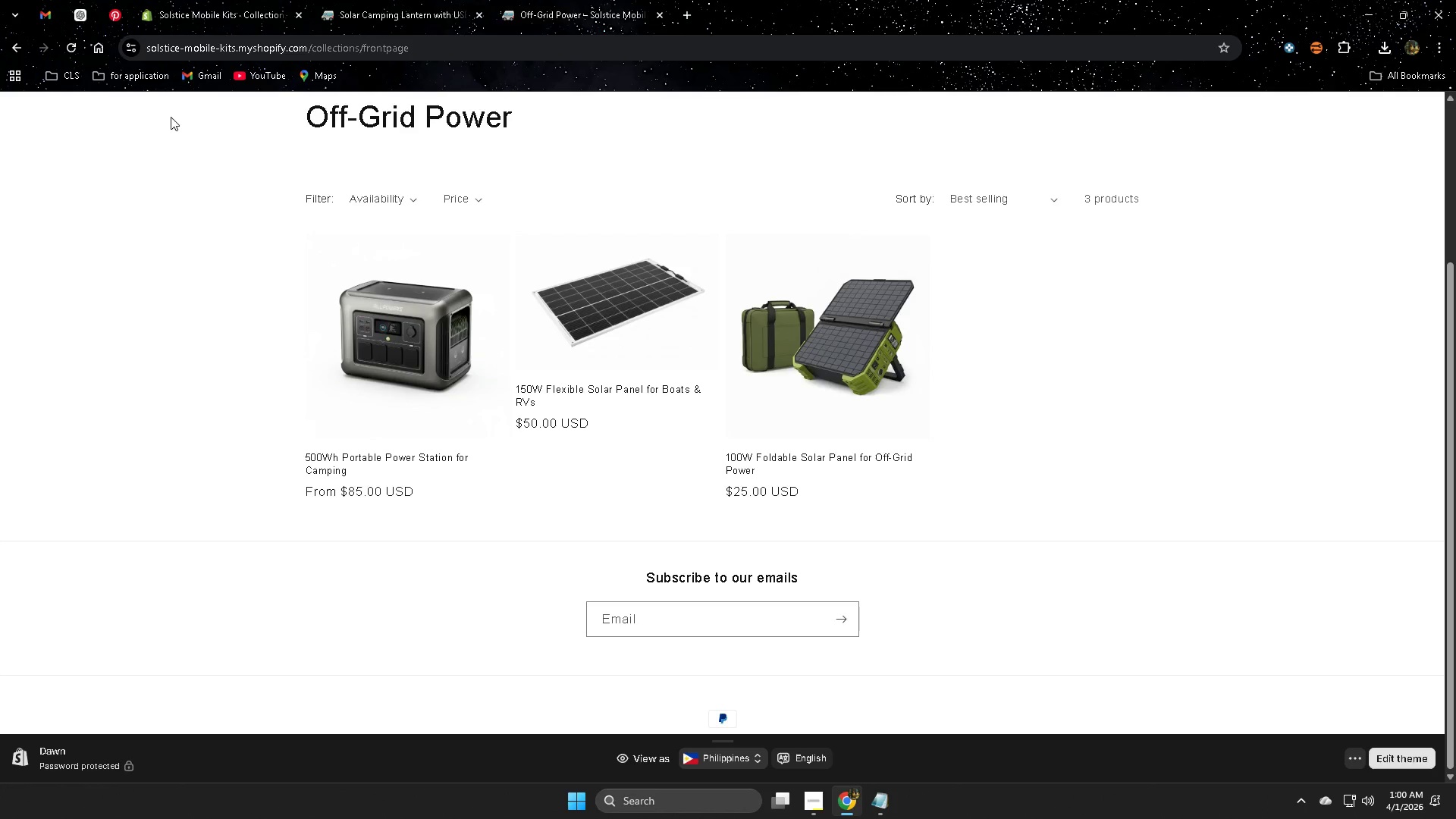 
scroll: coordinate [979, 583], scroll_direction: up, amount: 7.0
 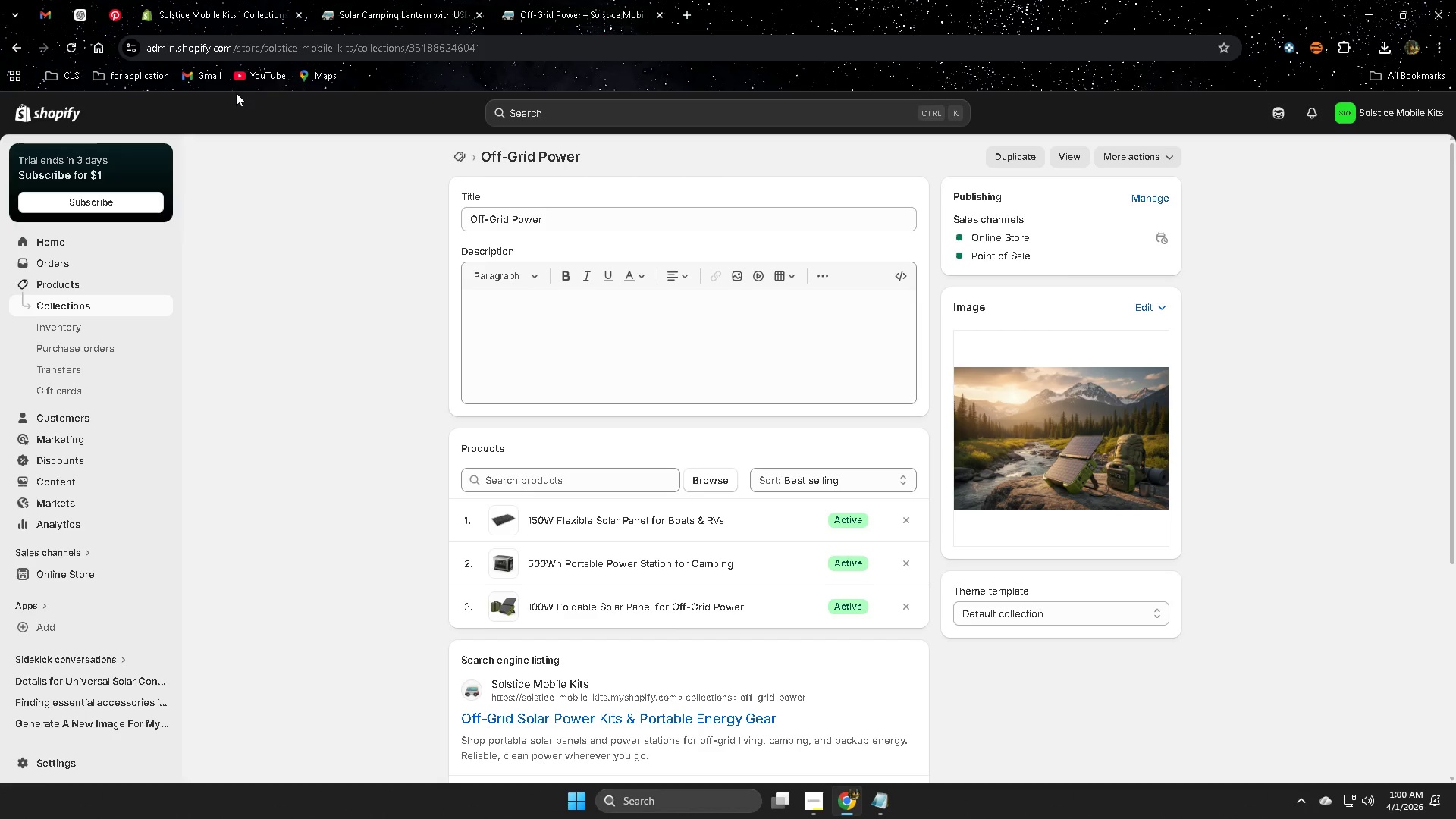 
left_click([71, 46])
 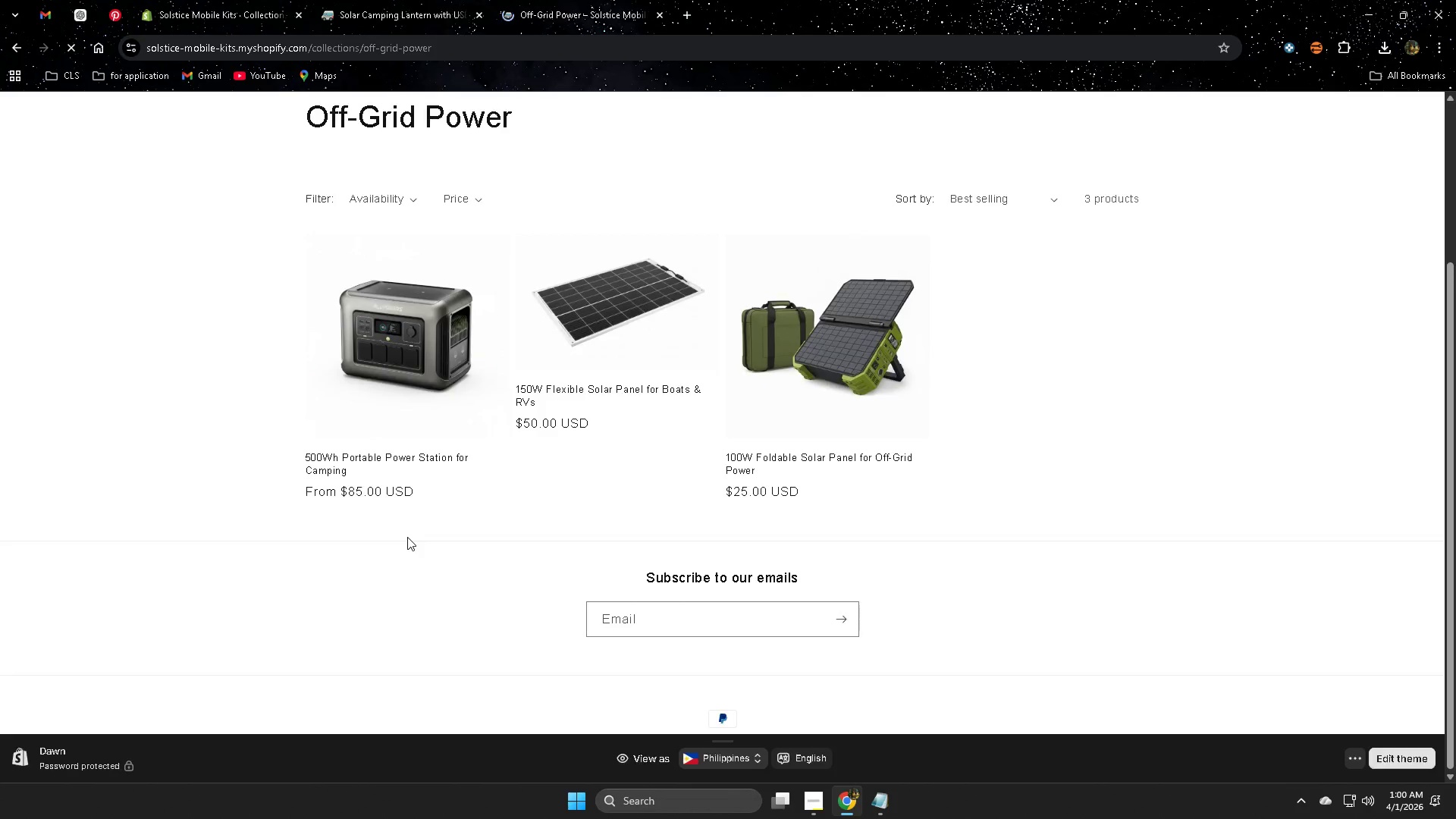 
left_click([835, 711])
 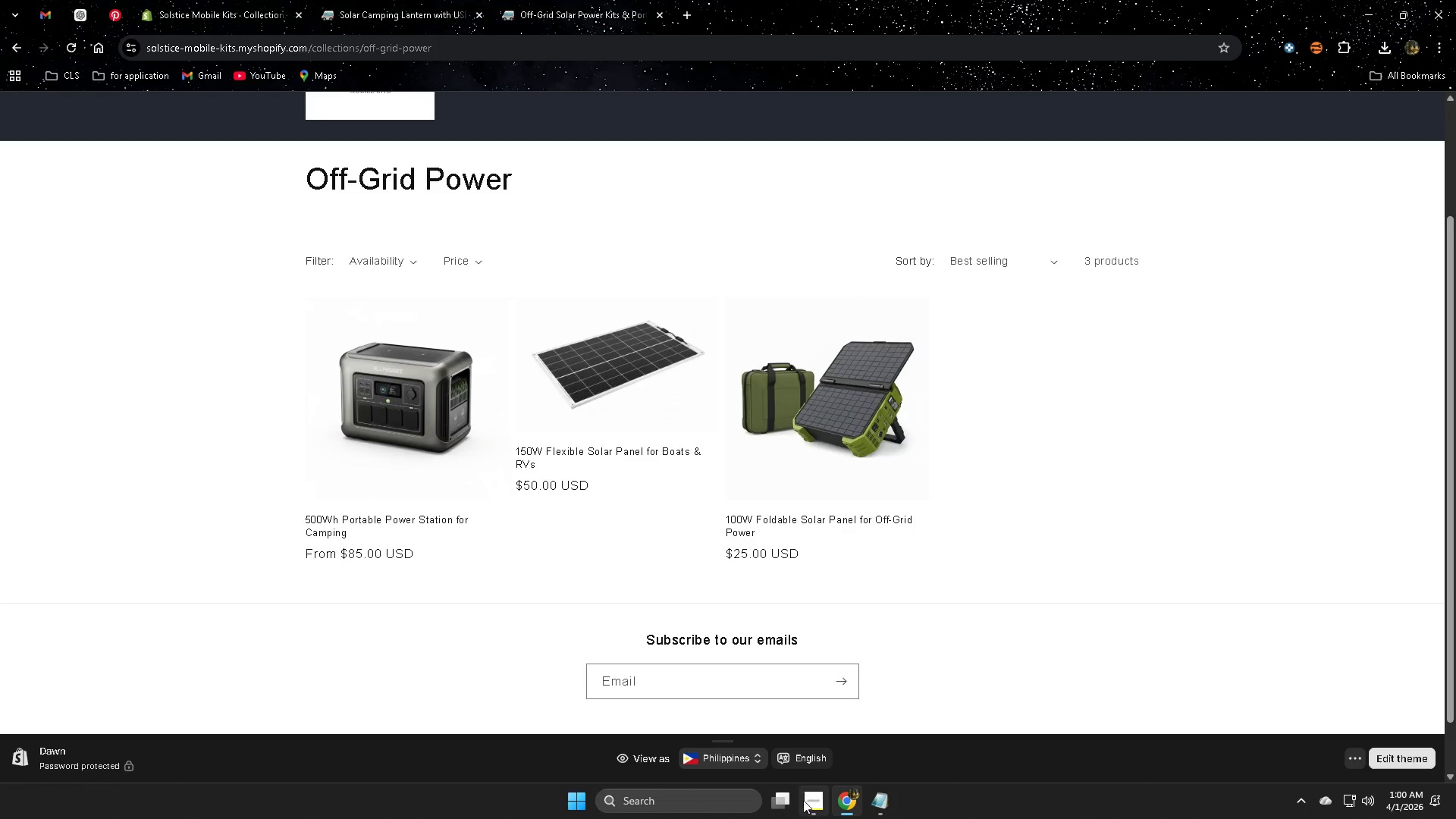 
left_click([817, 807])
 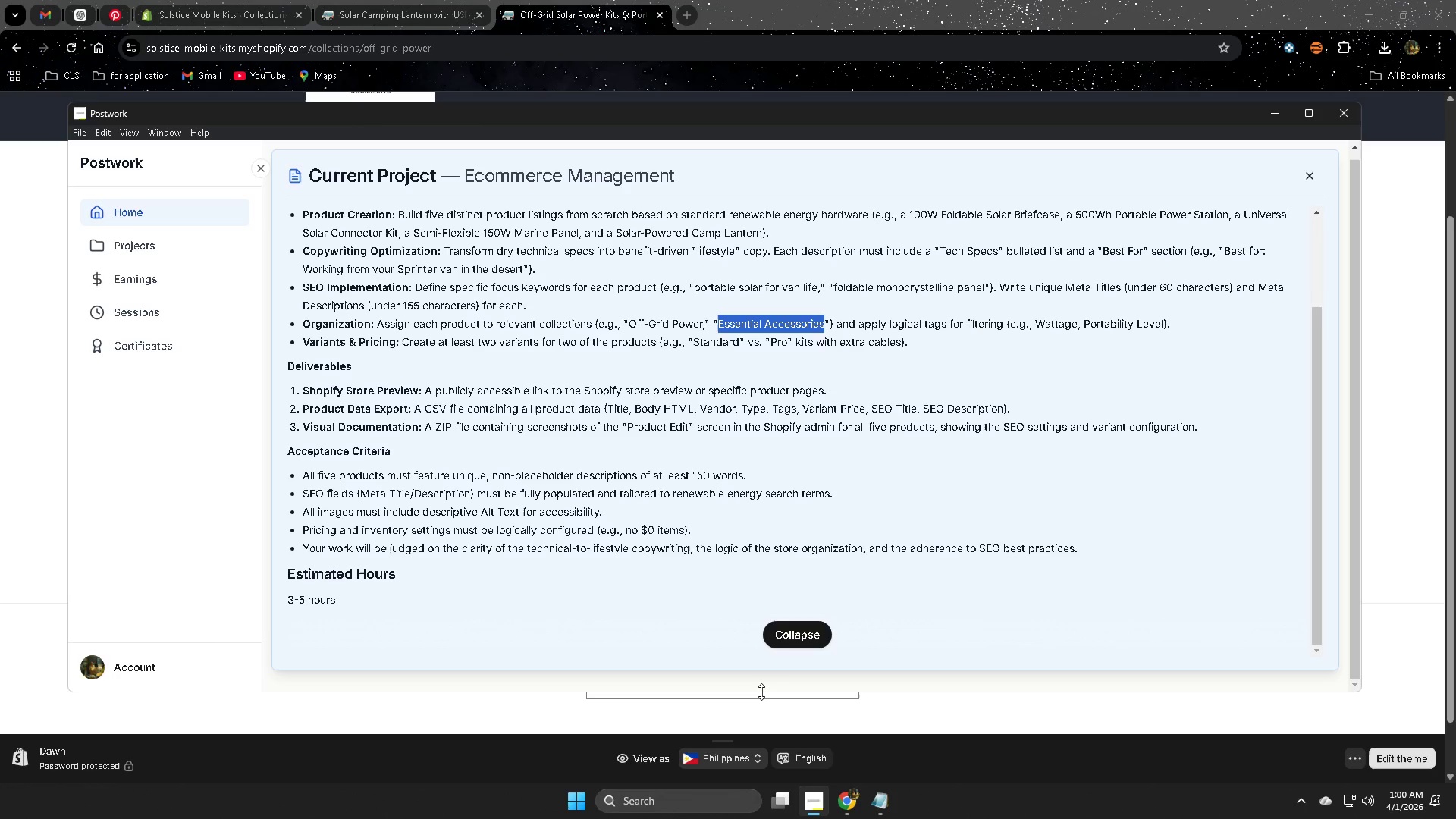 
scroll: coordinate [790, 674], scroll_direction: down, amount: 2.0